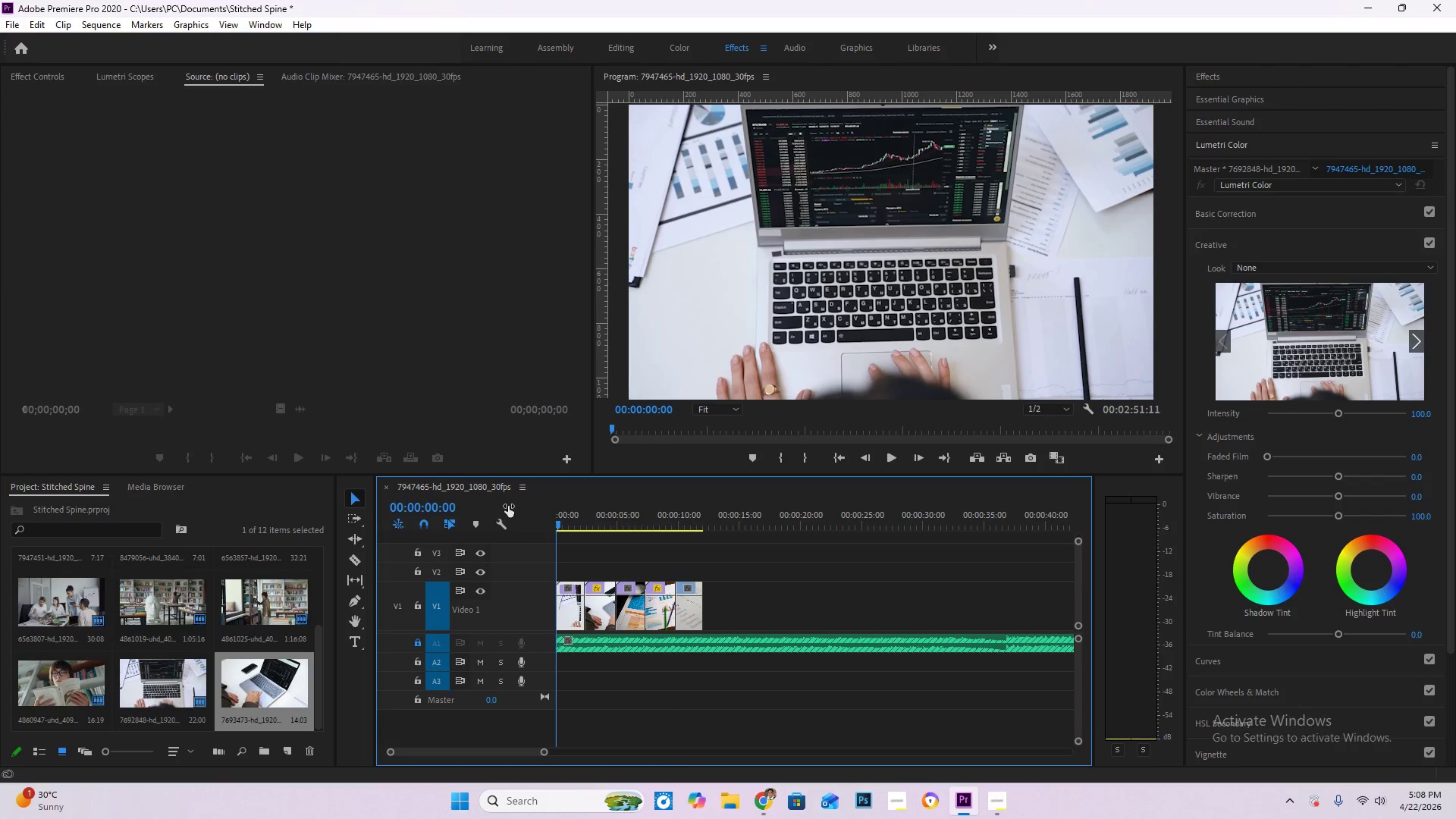 
key(Space)
 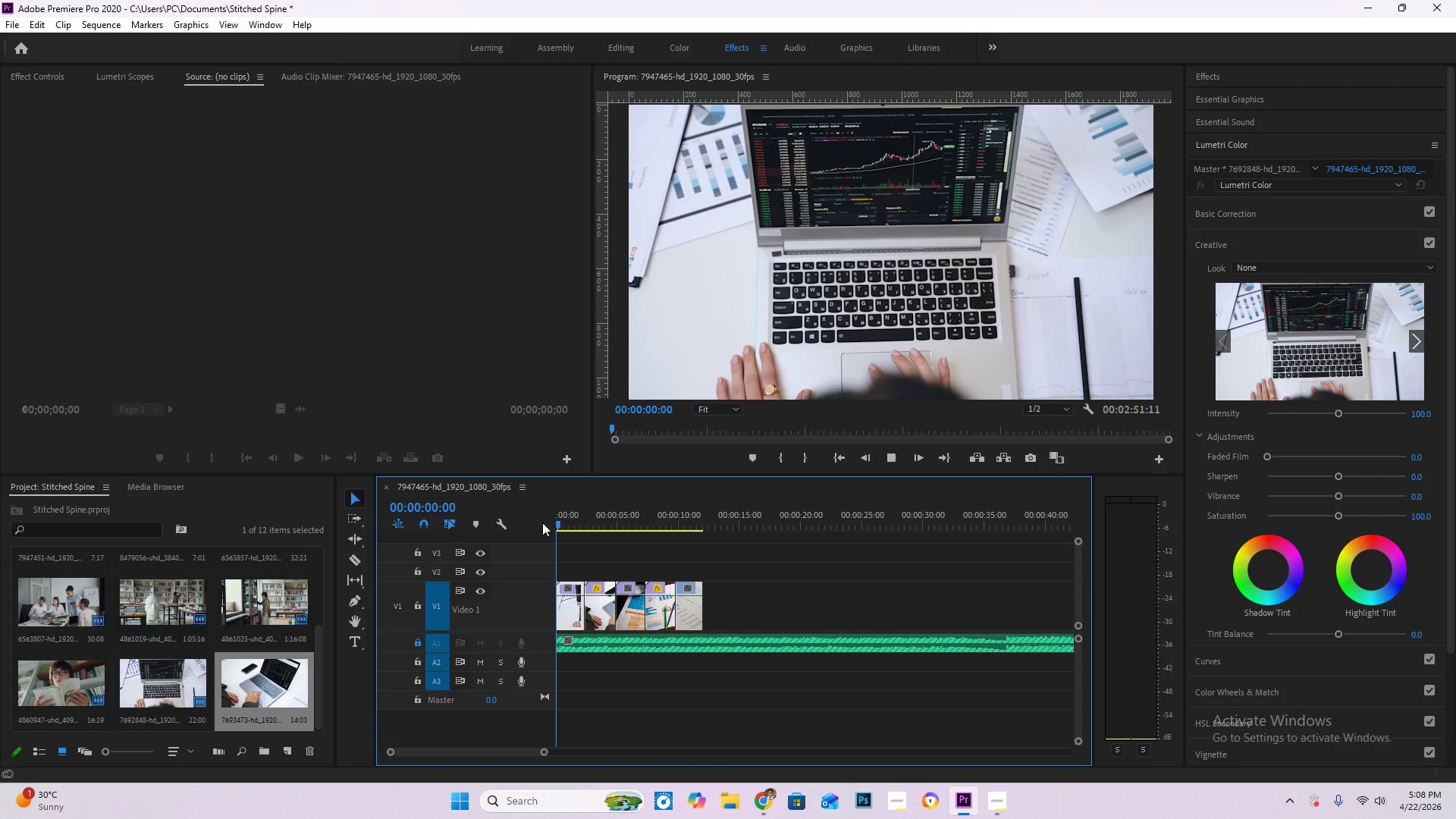 
mouse_move([638, 610])
 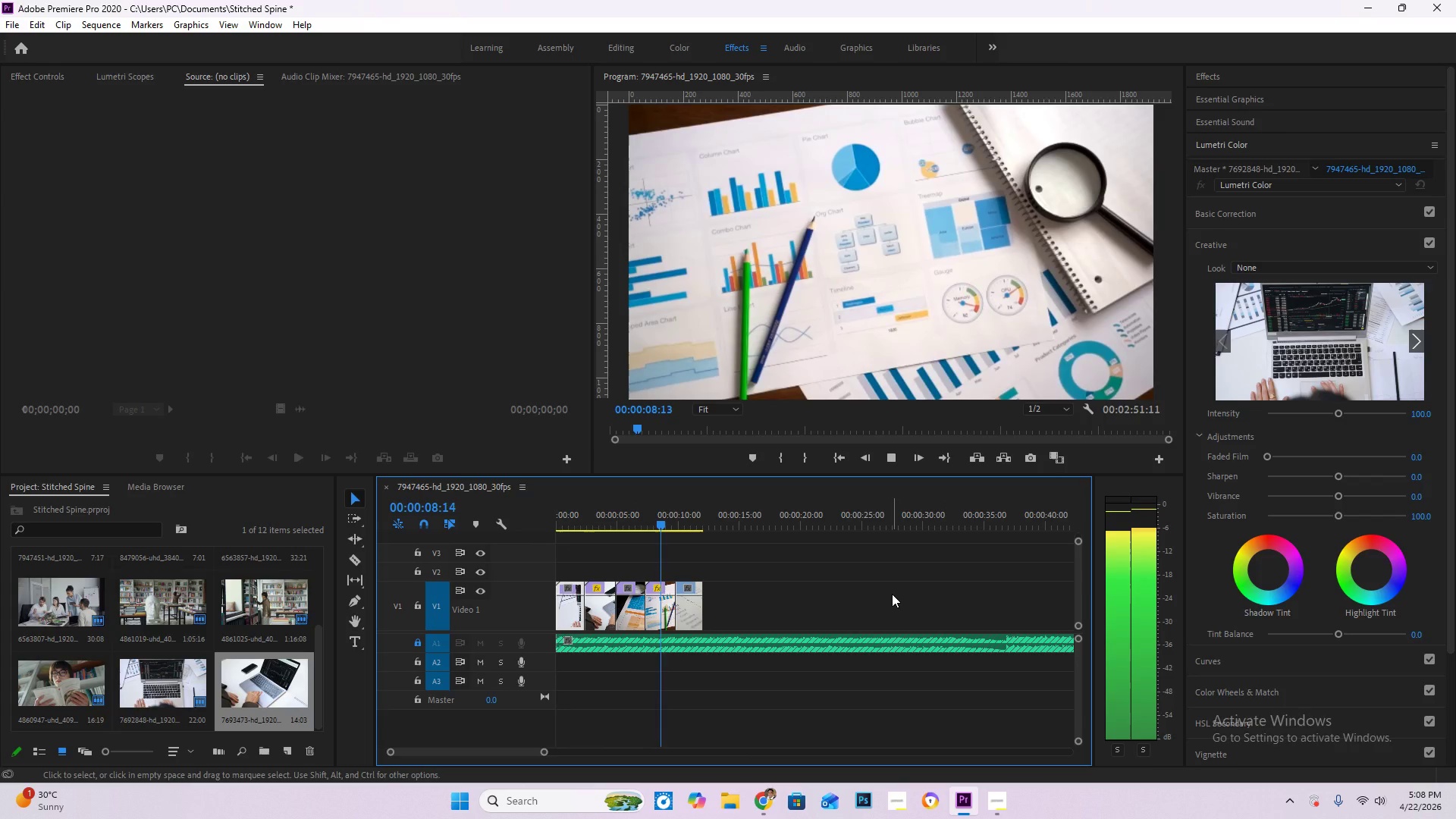 
key(Space)
 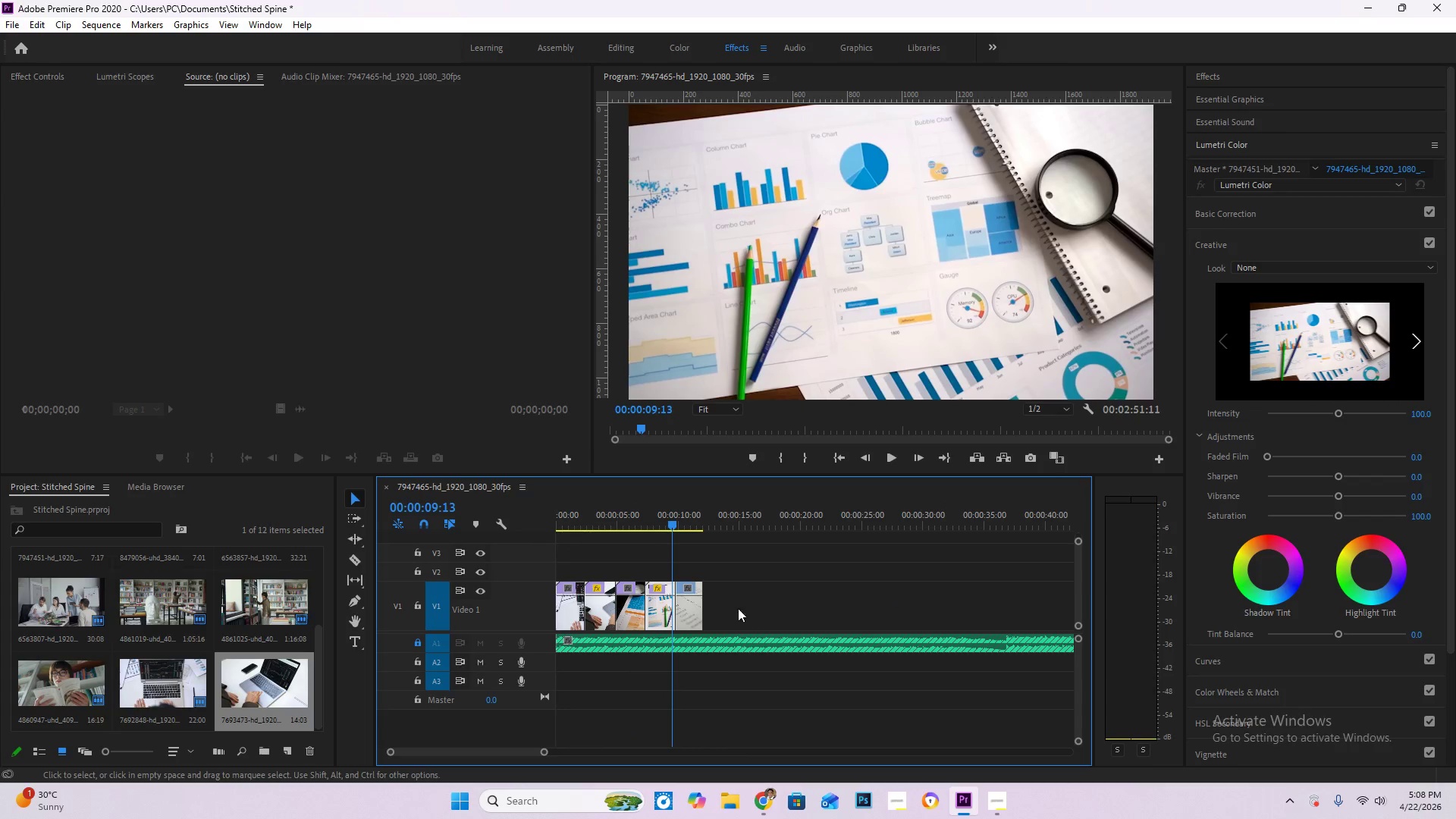 
hold_key(key=AltLeft, duration=0.95)
scroll: coordinate [670, 604], scroll_direction: up, amount: 10.0
 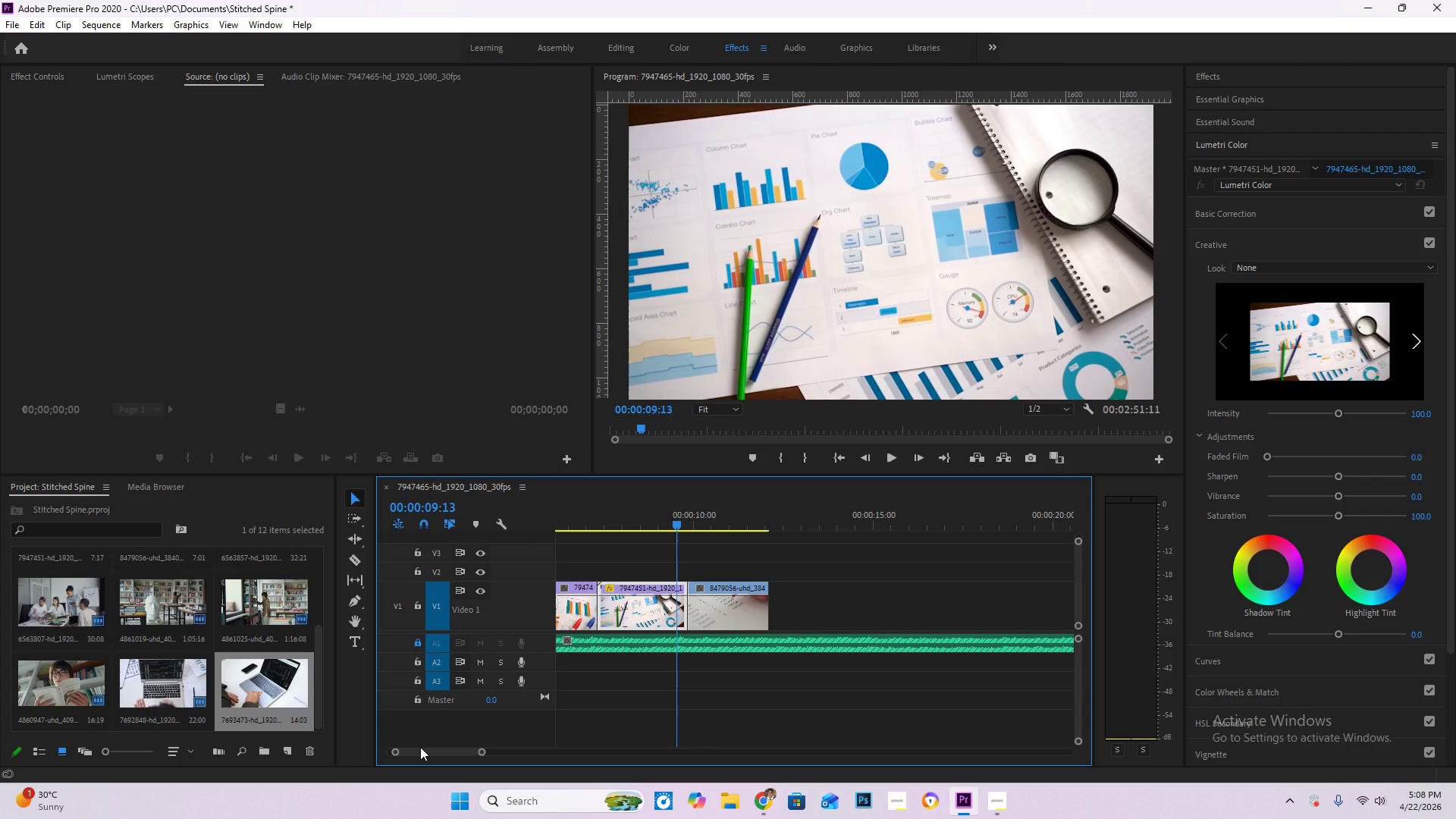 
left_click_drag(start_coordinate=[419, 749], to_coordinate=[373, 747])
 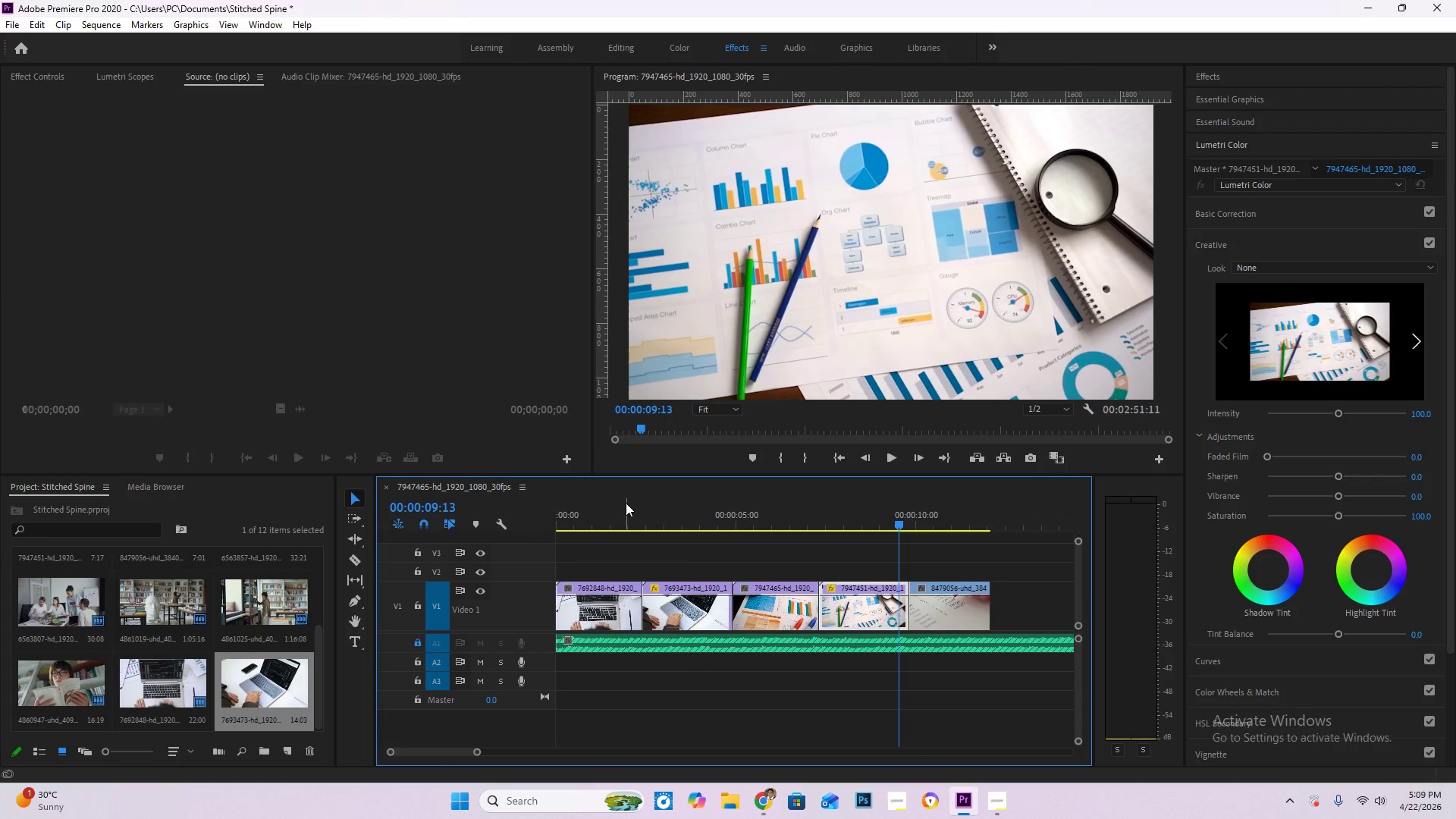 
left_click_drag(start_coordinate=[600, 511], to_coordinate=[486, 510])
 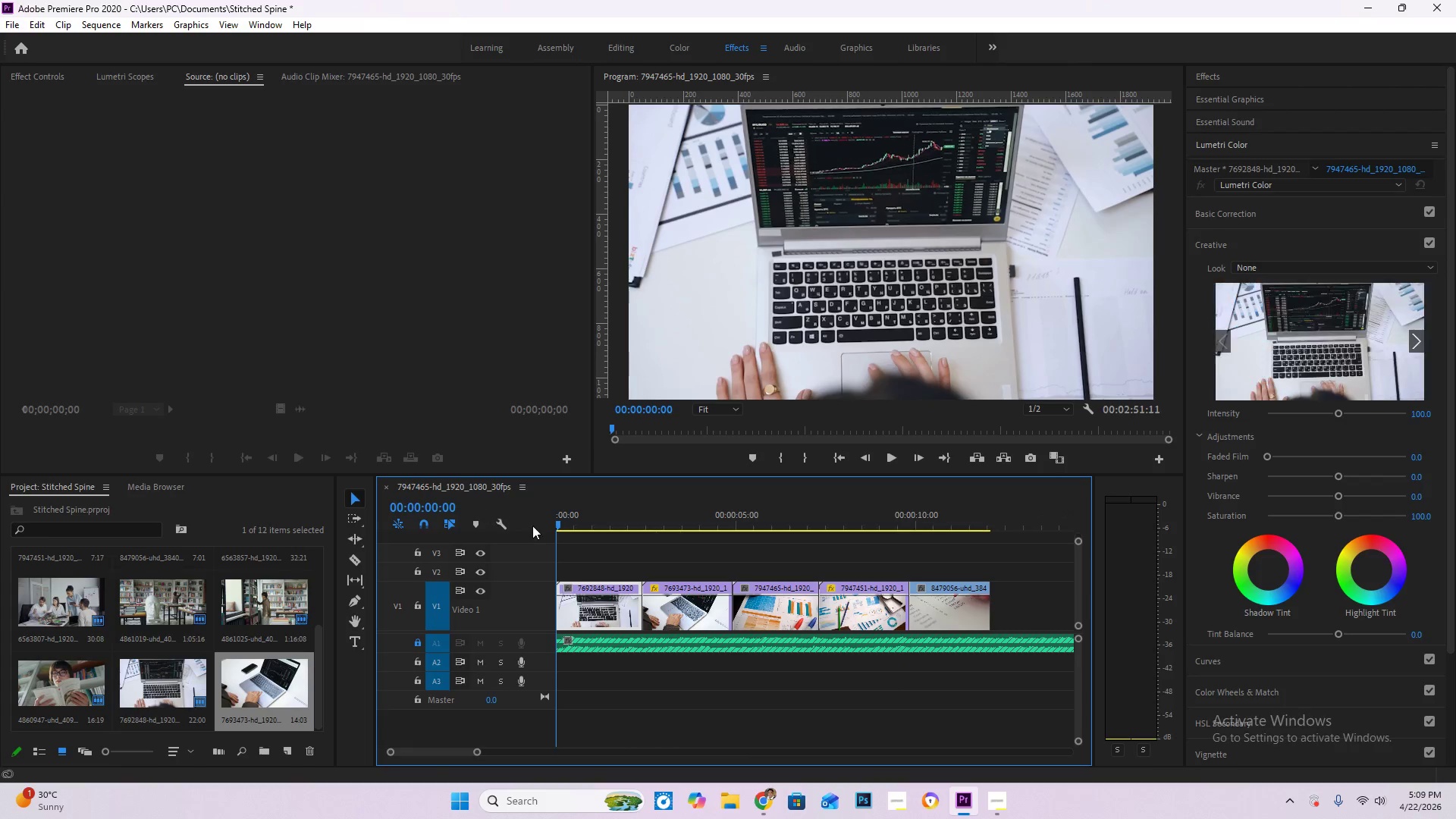 
key(Space)
 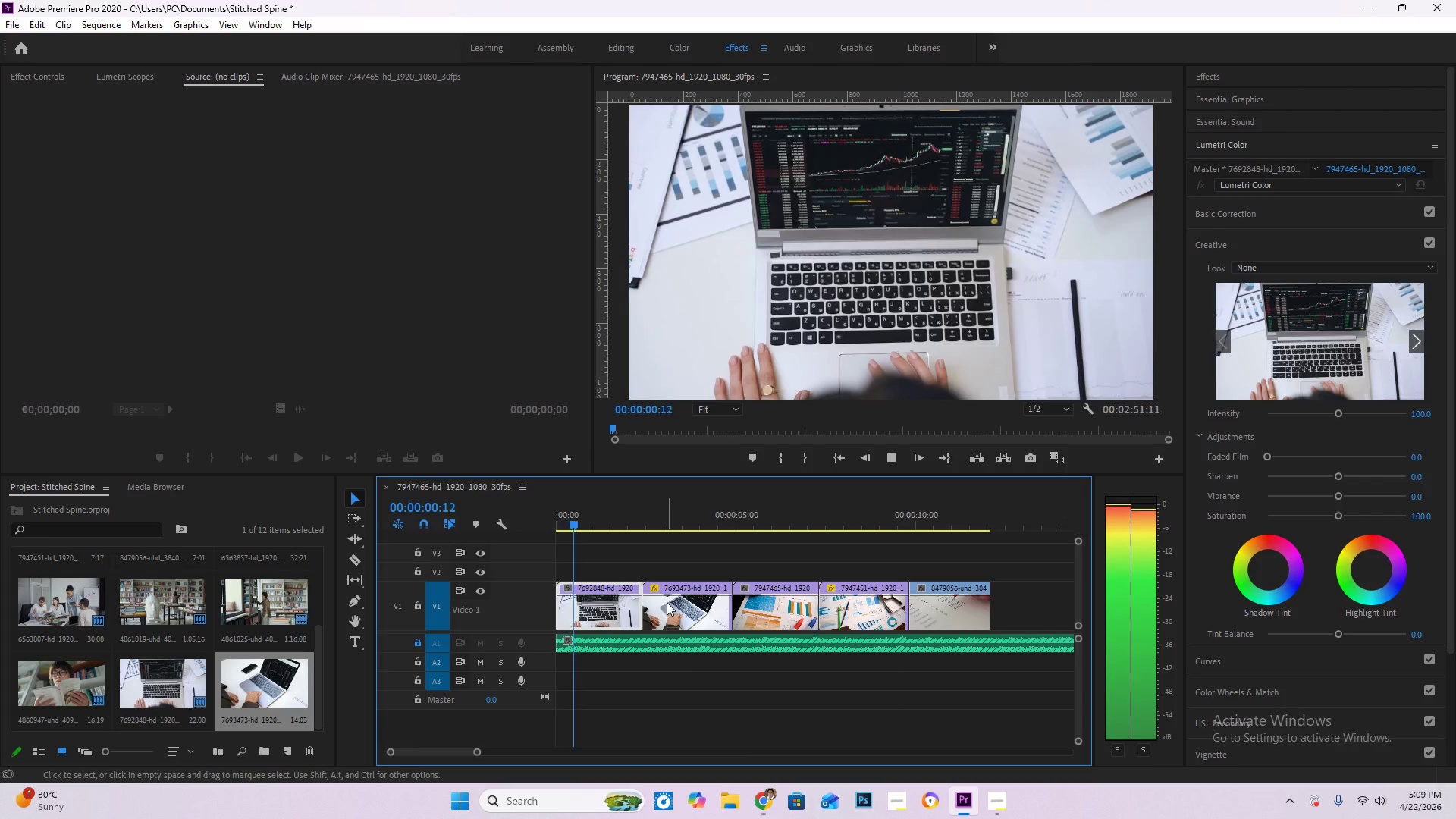 
key(C)
 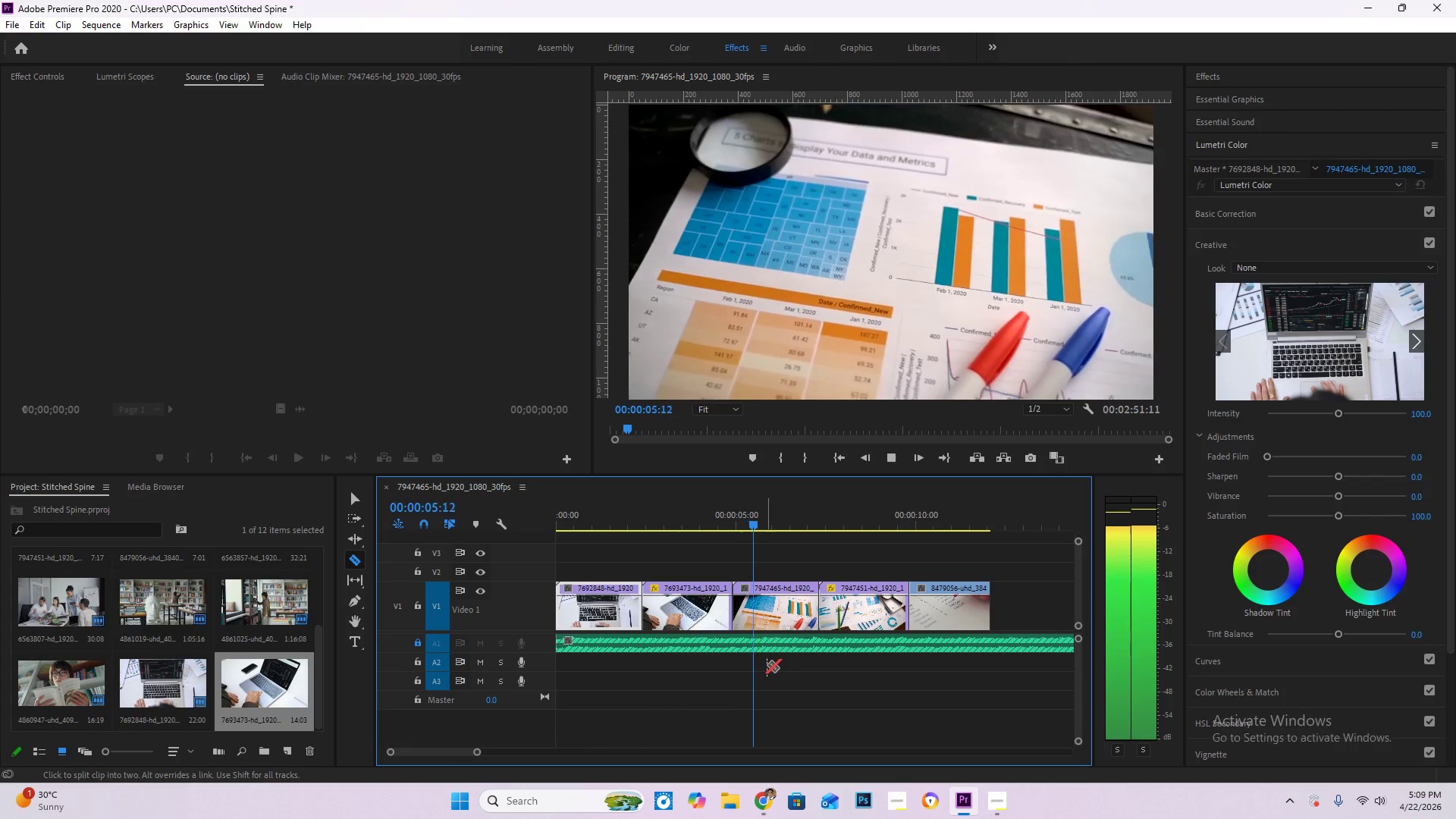 
wait(6.52)
 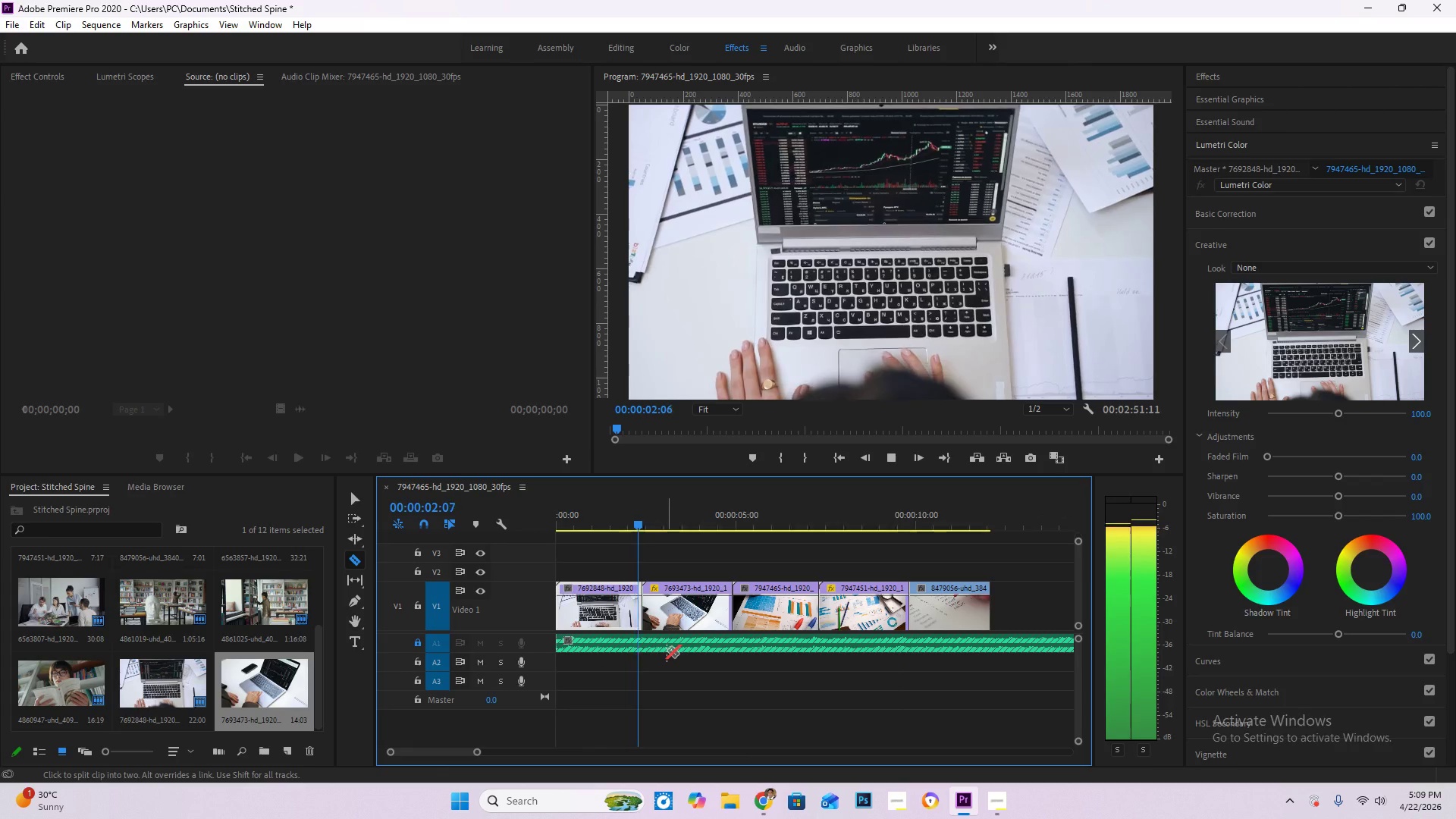 
key(Space)
 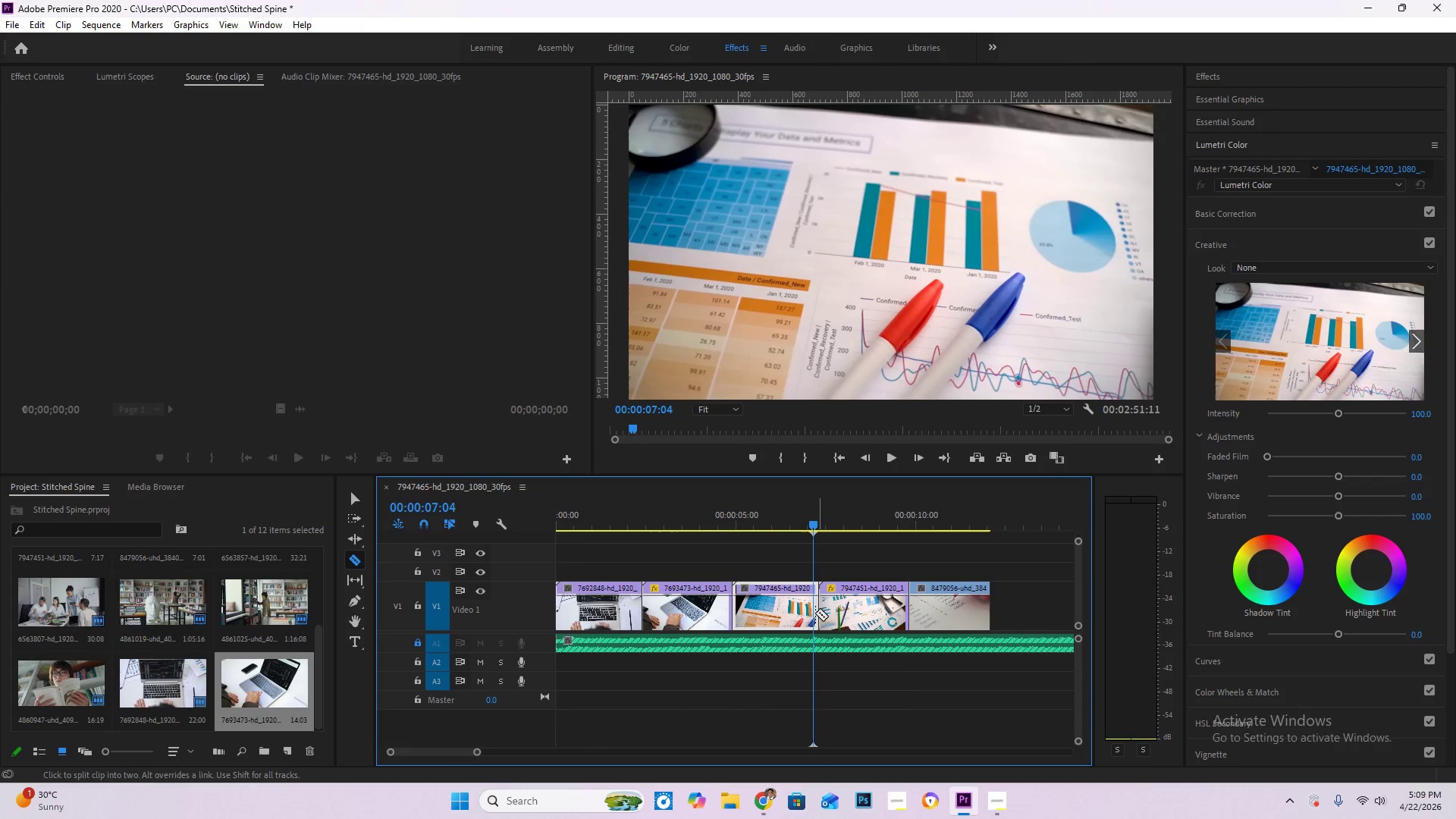 
key(V)
 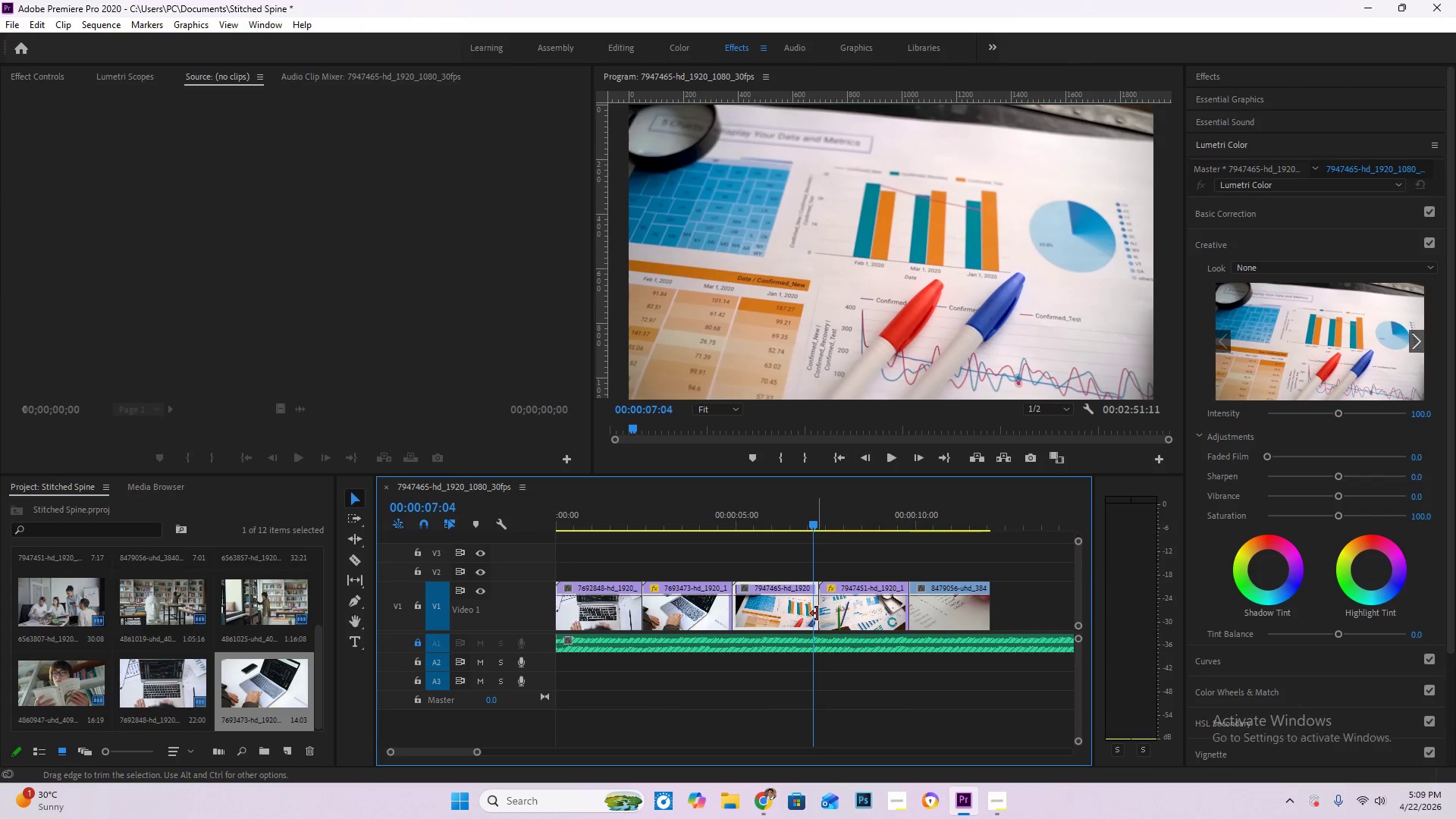 
left_click_drag(start_coordinate=[817, 614], to_coordinate=[811, 620])
 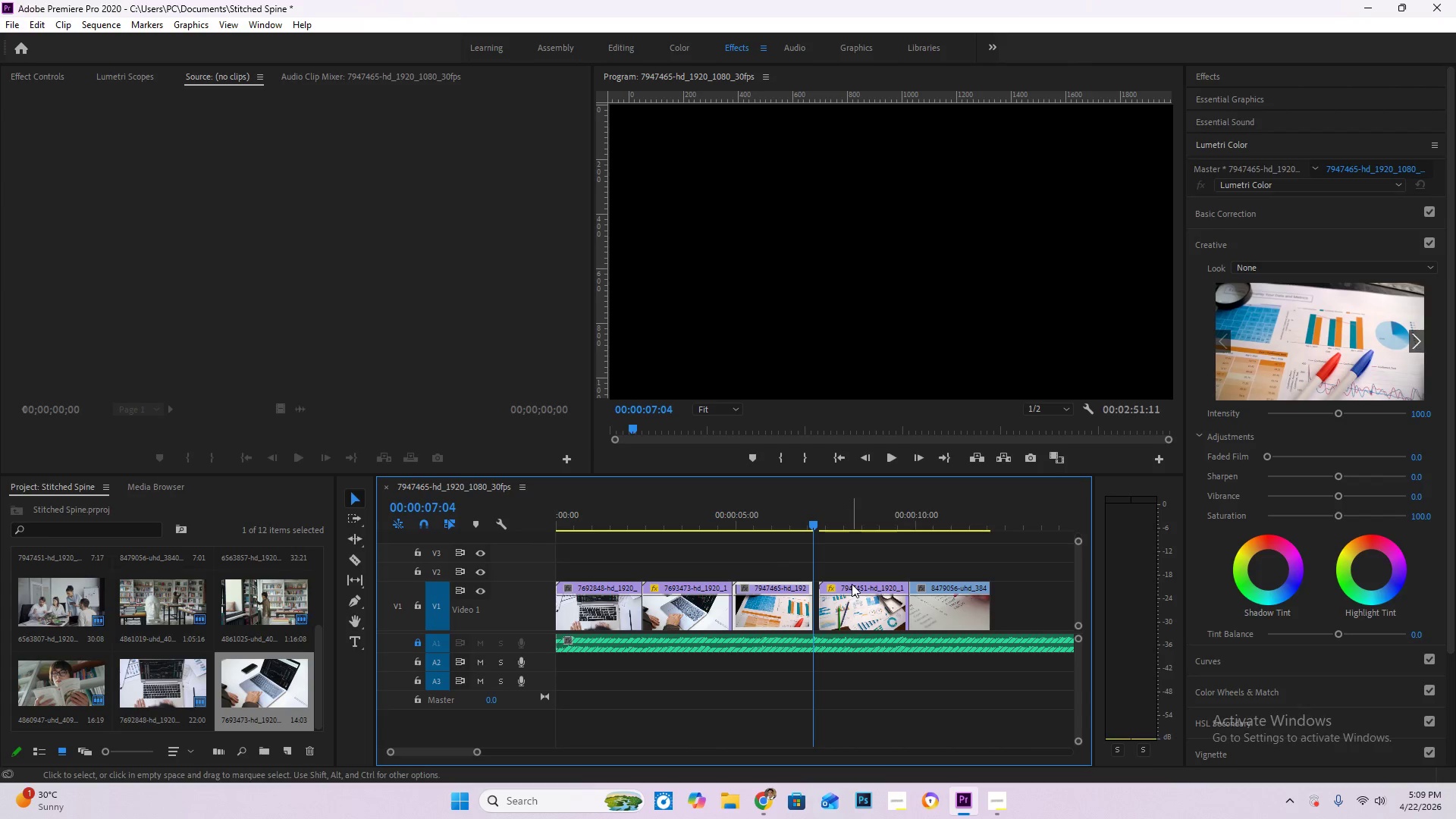 
left_click_drag(start_coordinate=[852, 585], to_coordinate=[845, 585])
 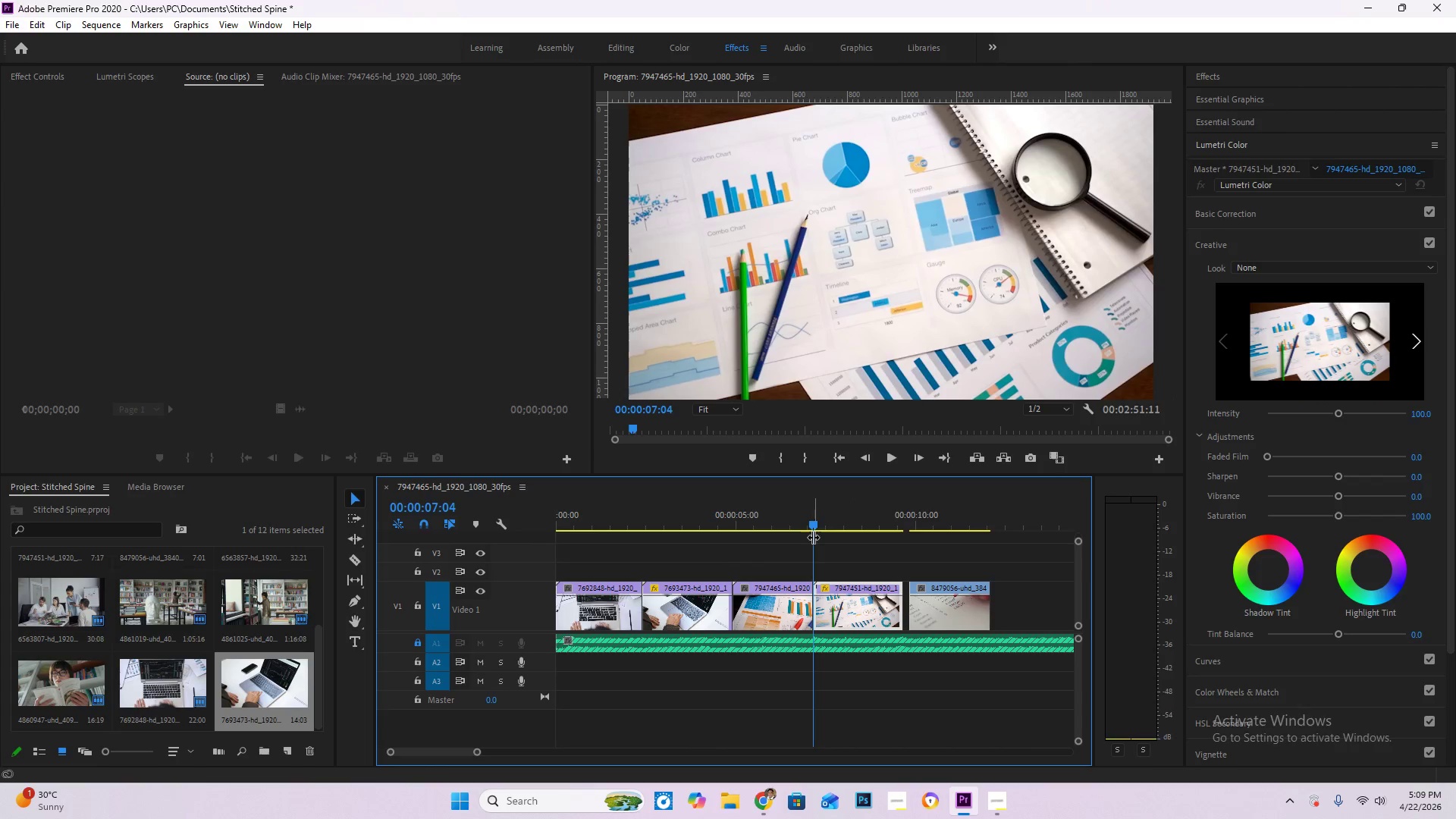 
left_click_drag(start_coordinate=[812, 537], to_coordinate=[783, 535])
 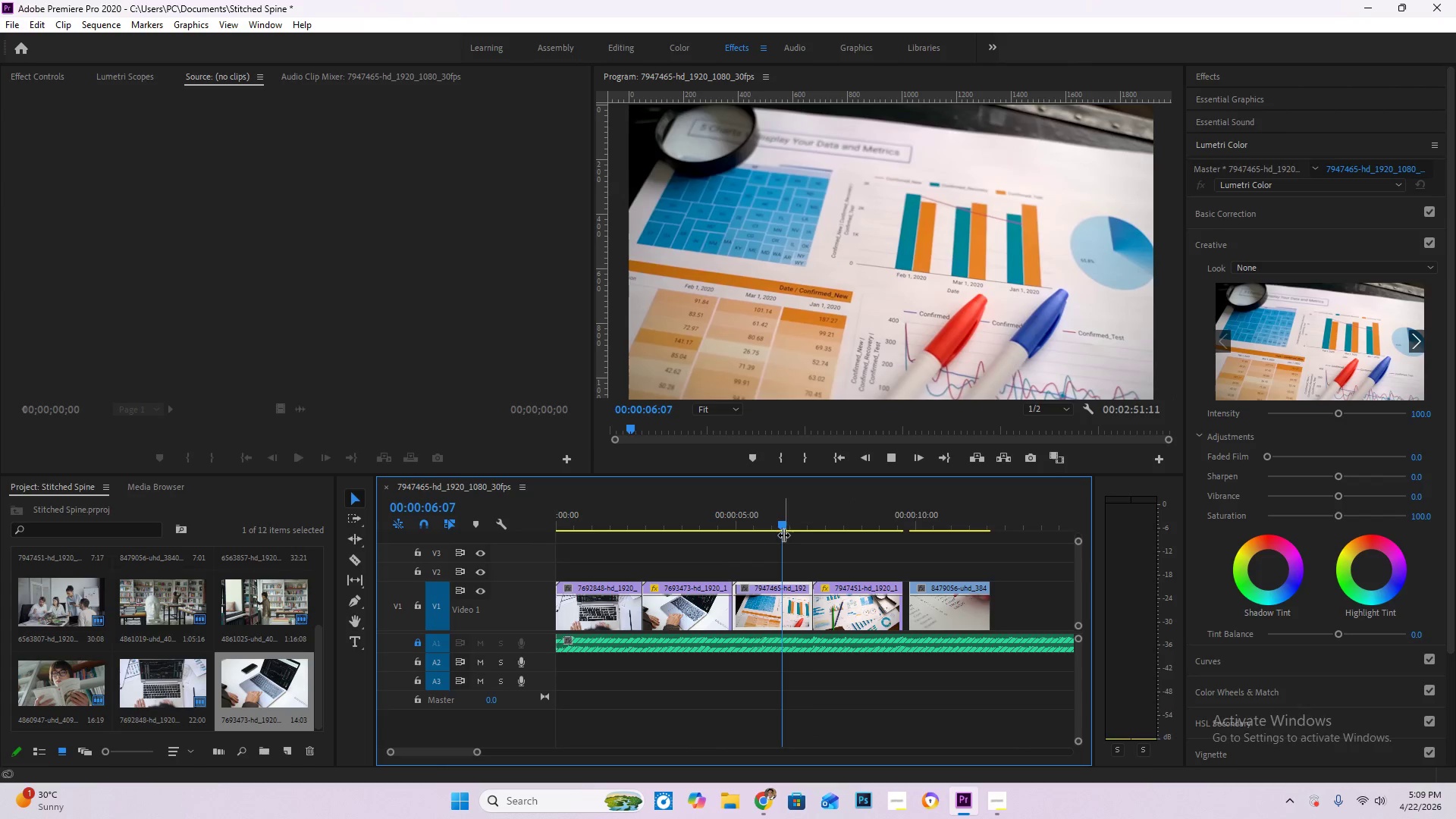 
key(Space)
 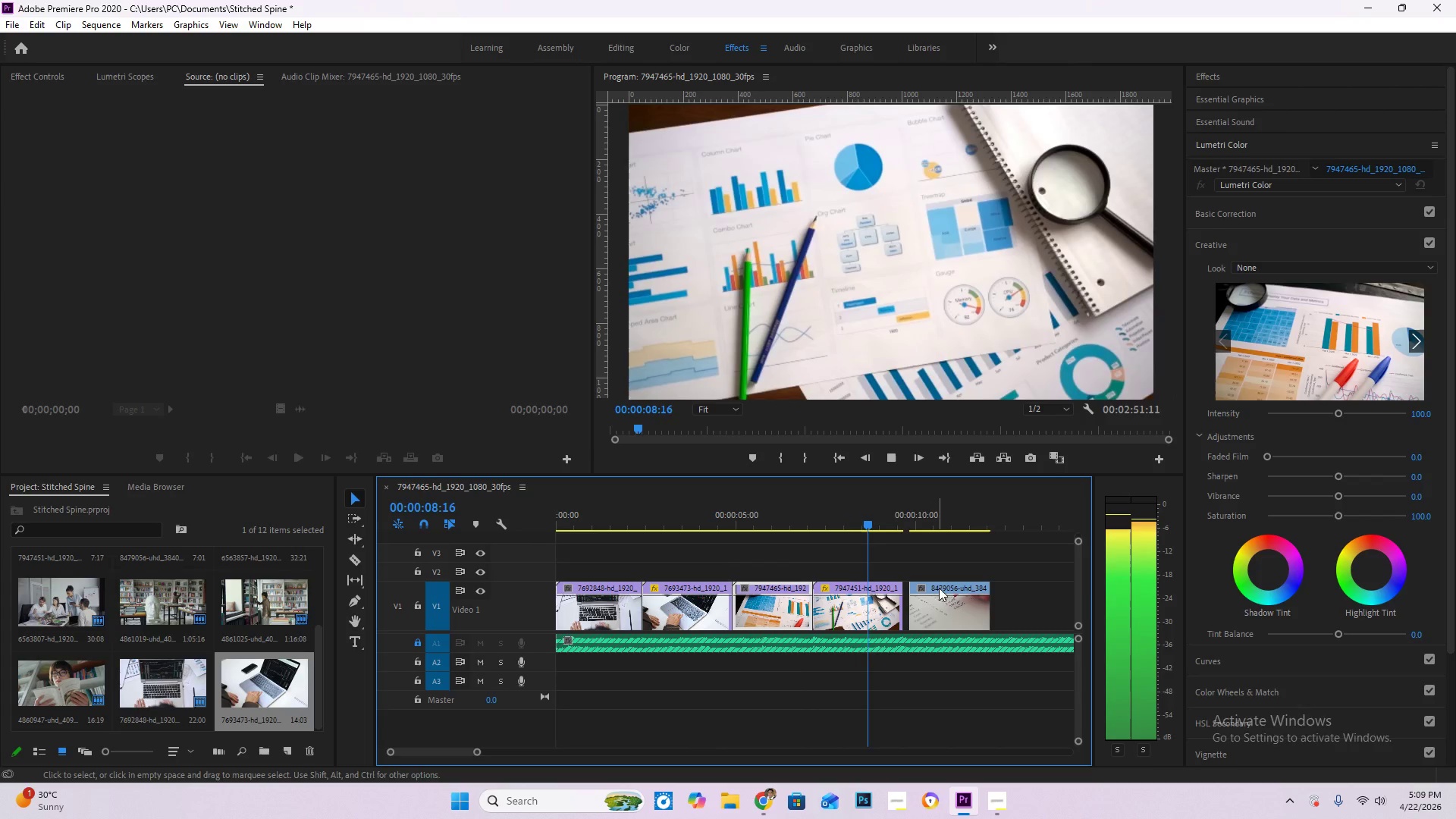 
key(Space)
 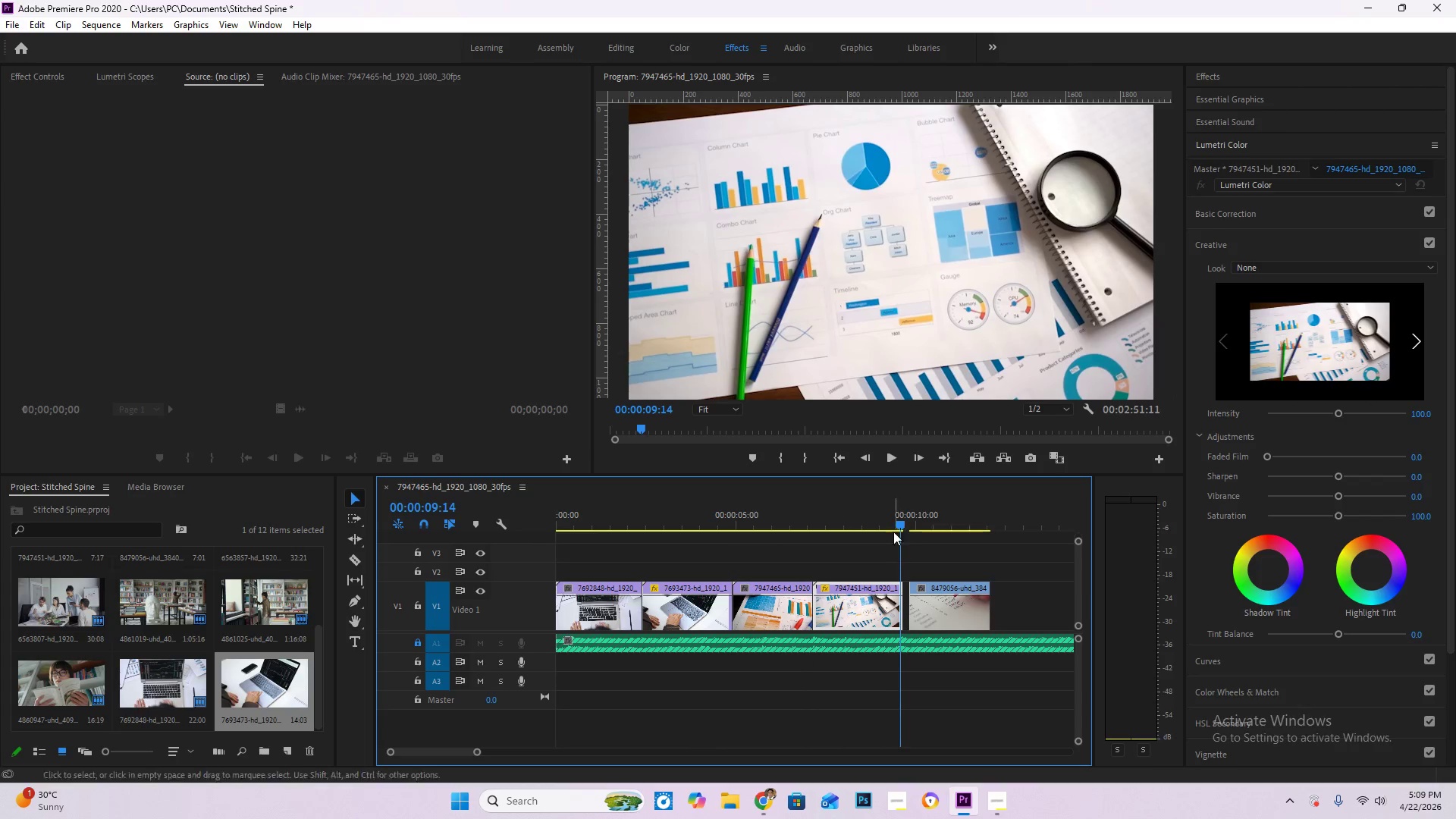 
left_click_drag(start_coordinate=[896, 522], to_coordinate=[870, 519])
 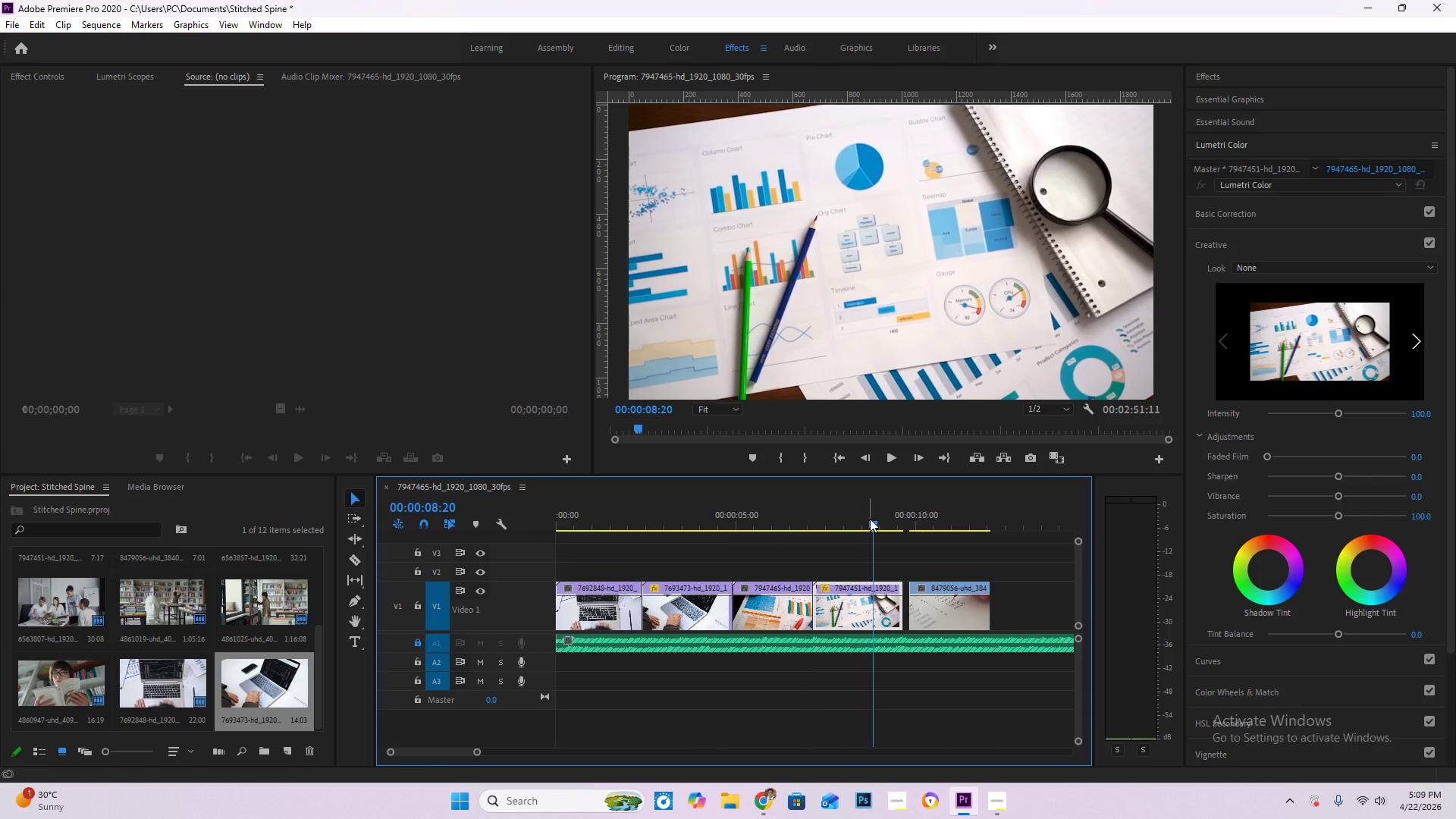 
key(Space)
 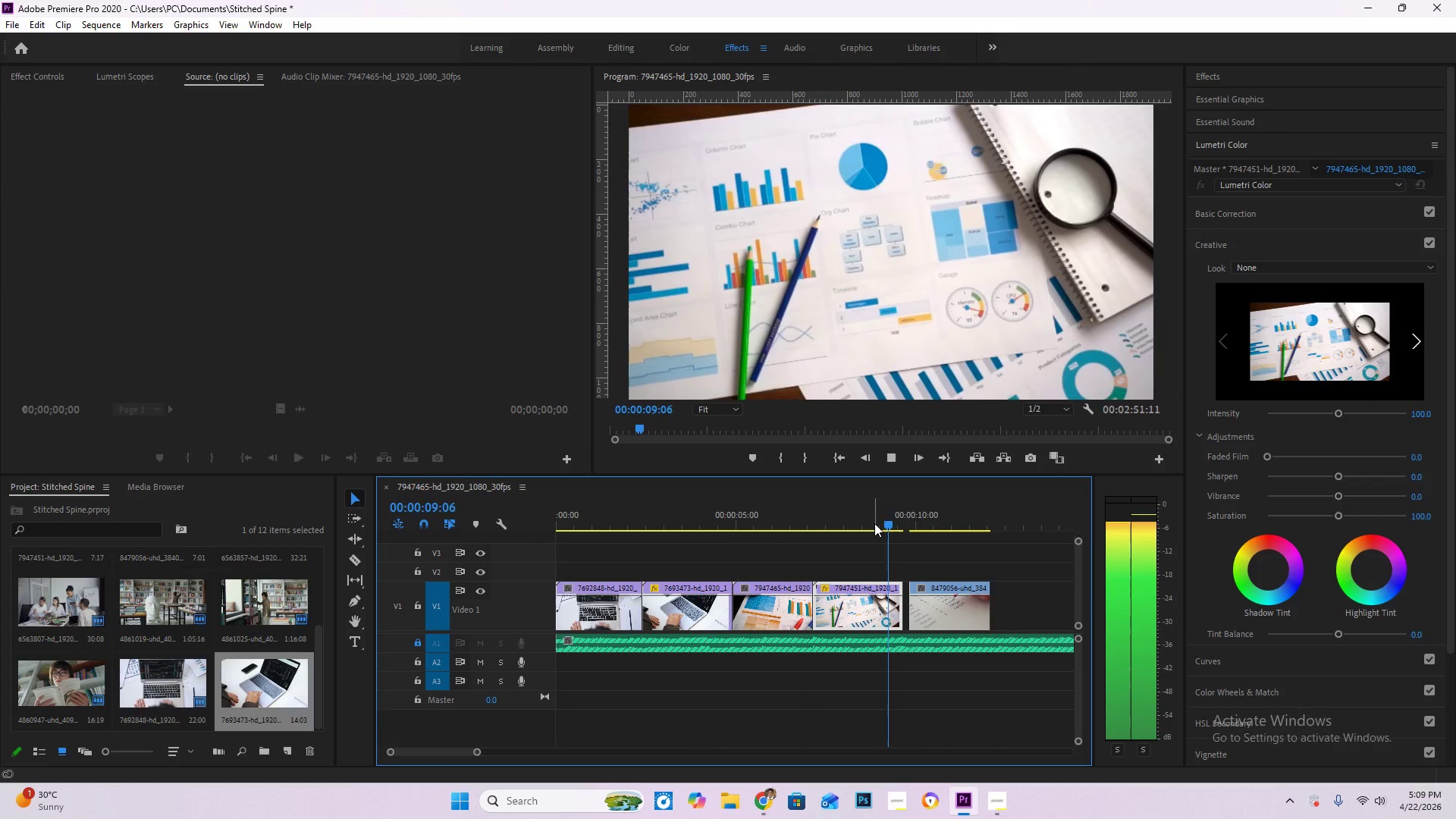 
key(Space)
 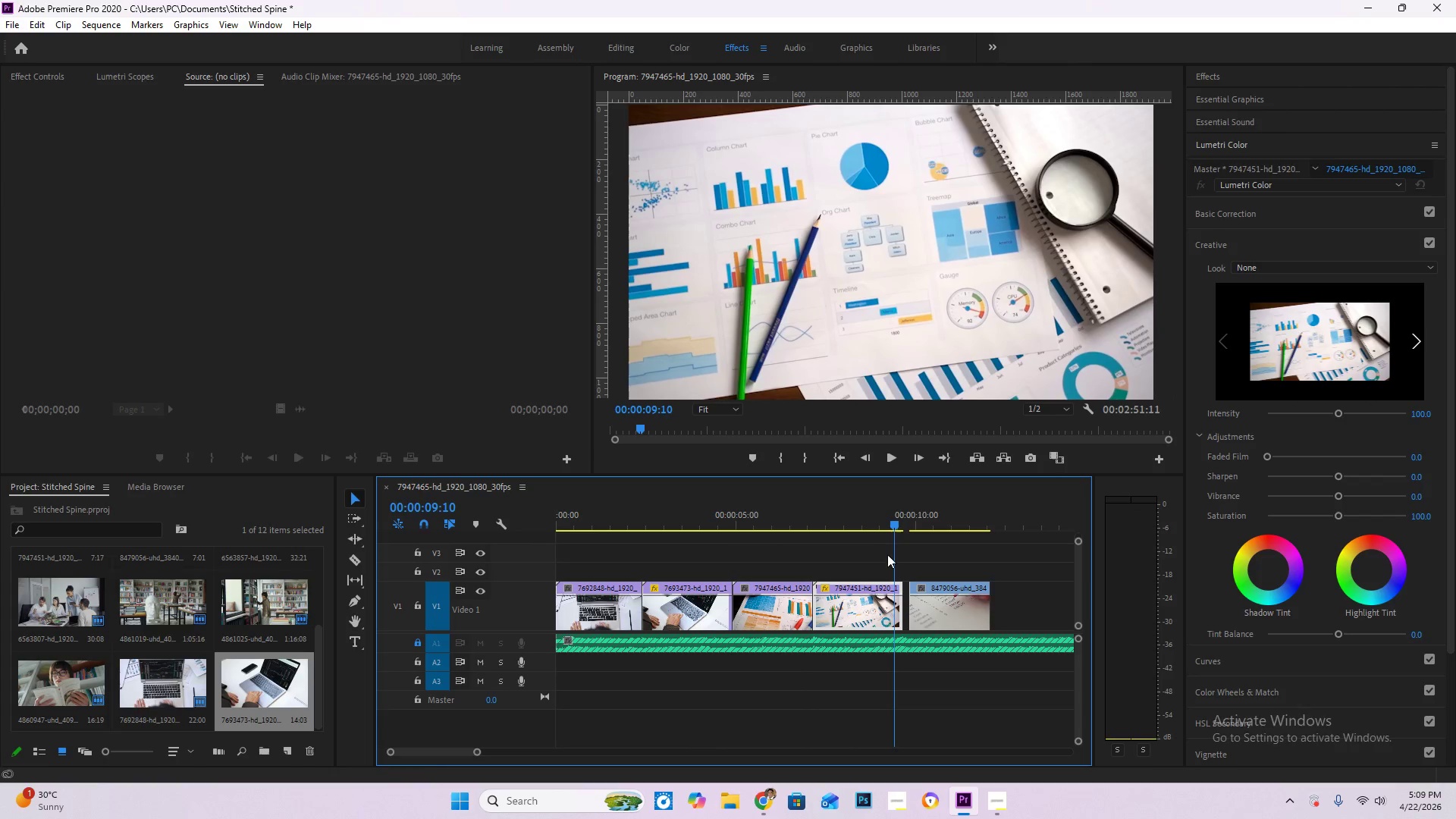 
left_click_drag(start_coordinate=[899, 521], to_coordinate=[894, 521])
 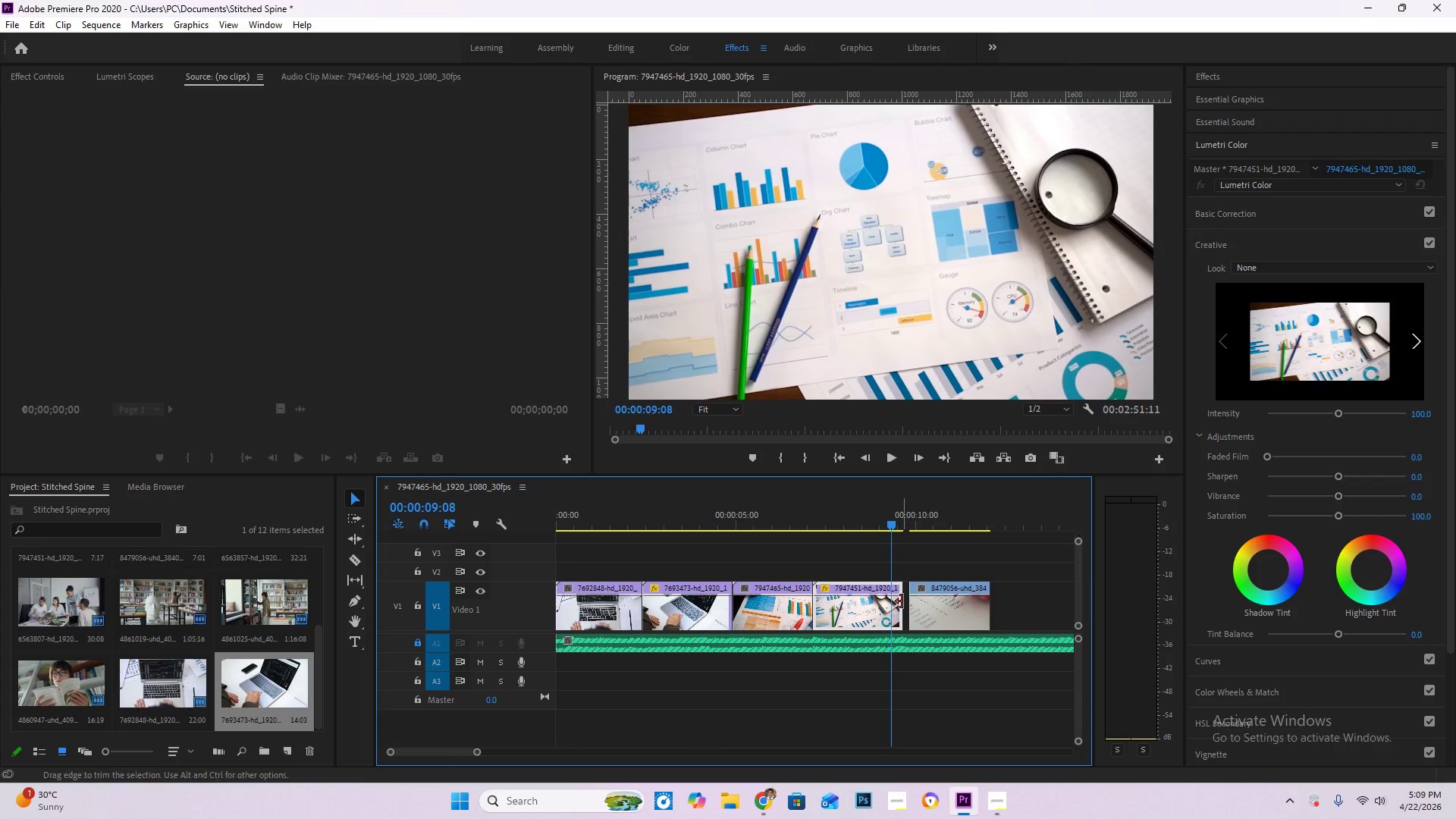 
left_click_drag(start_coordinate=[901, 601], to_coordinate=[886, 603])
 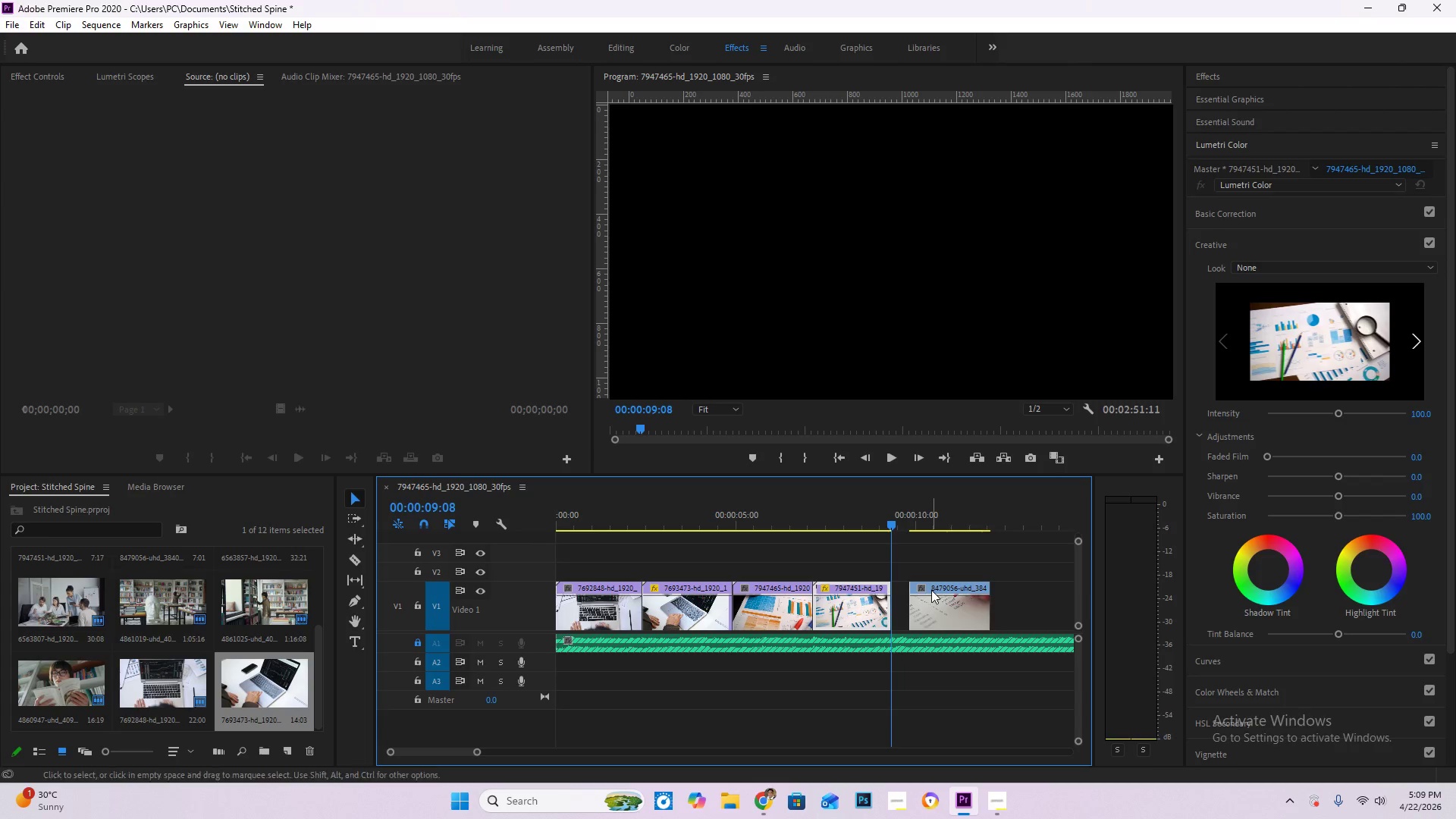 
left_click_drag(start_coordinate=[931, 590], to_coordinate=[911, 590])
 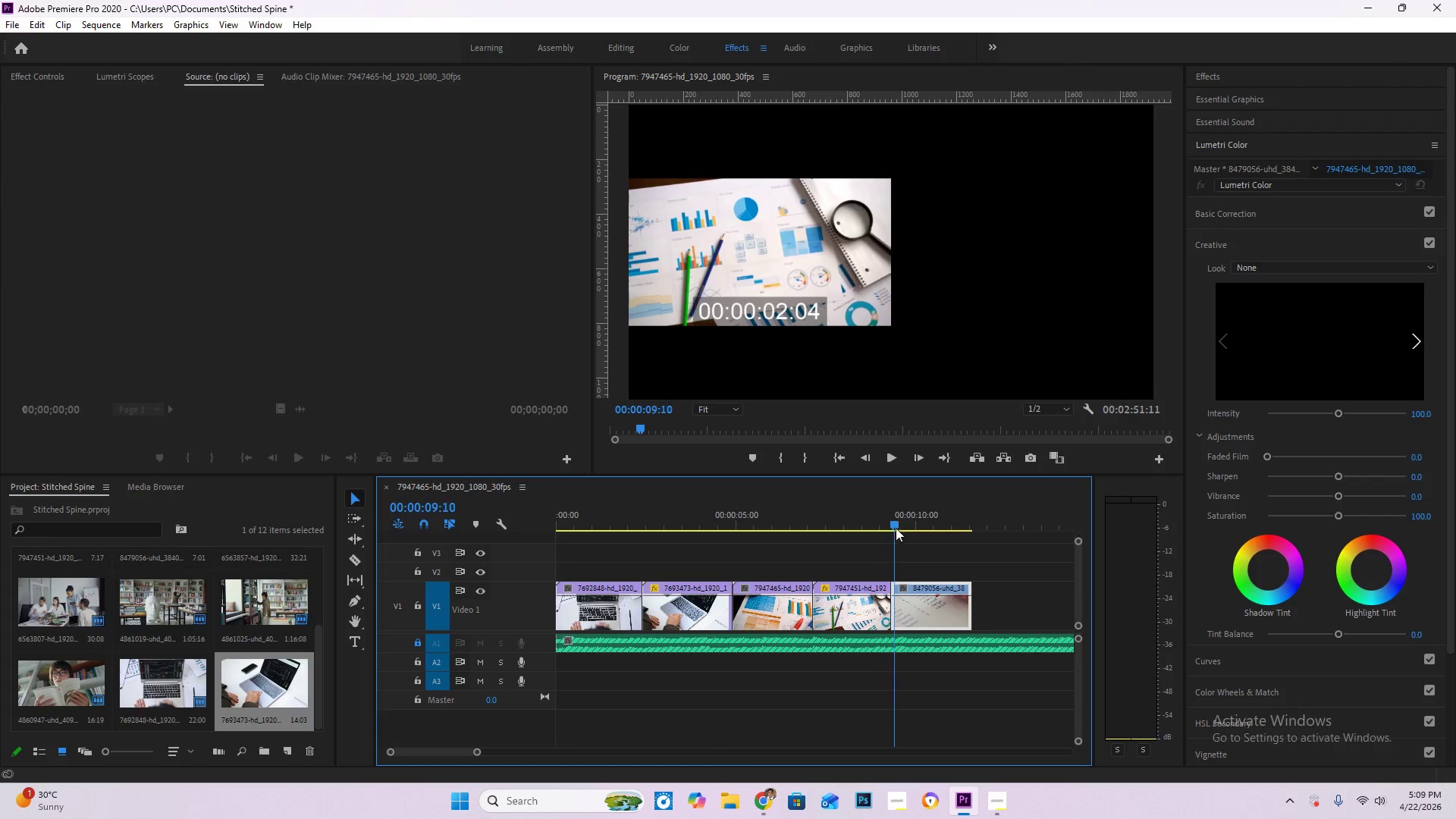 
left_click_drag(start_coordinate=[896, 528], to_coordinate=[830, 522])
 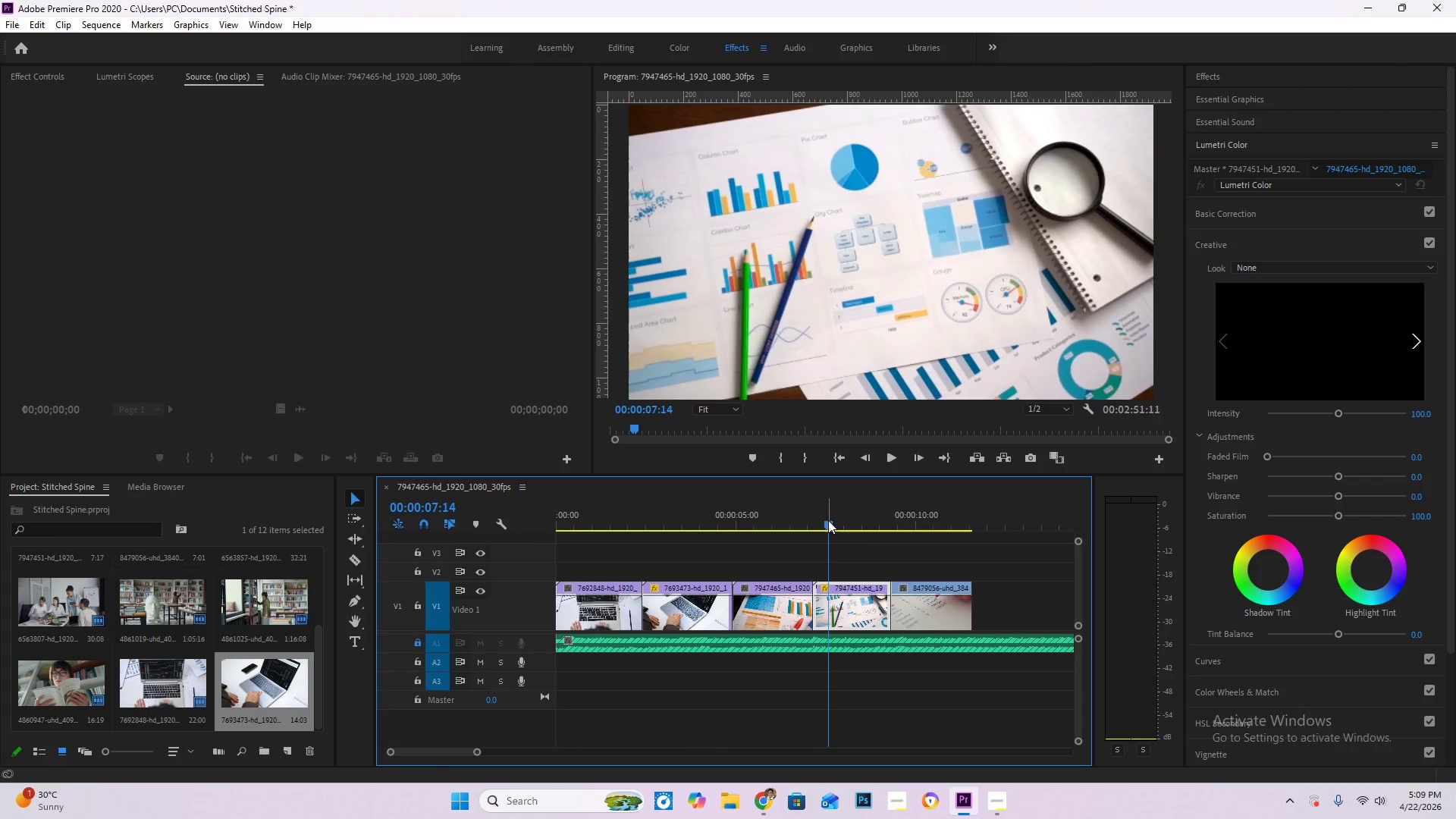 
key(Space)
 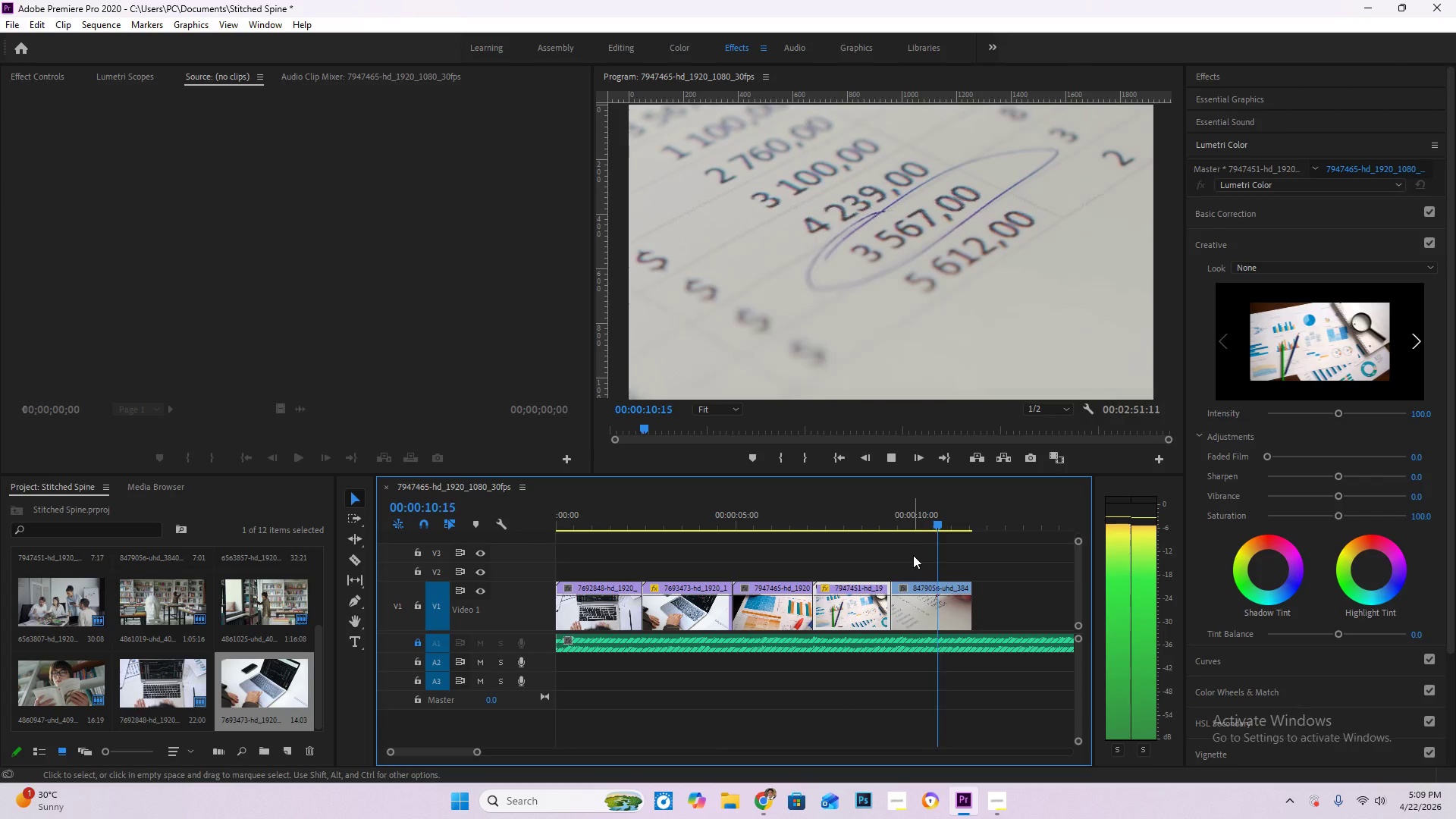 
key(Space)
 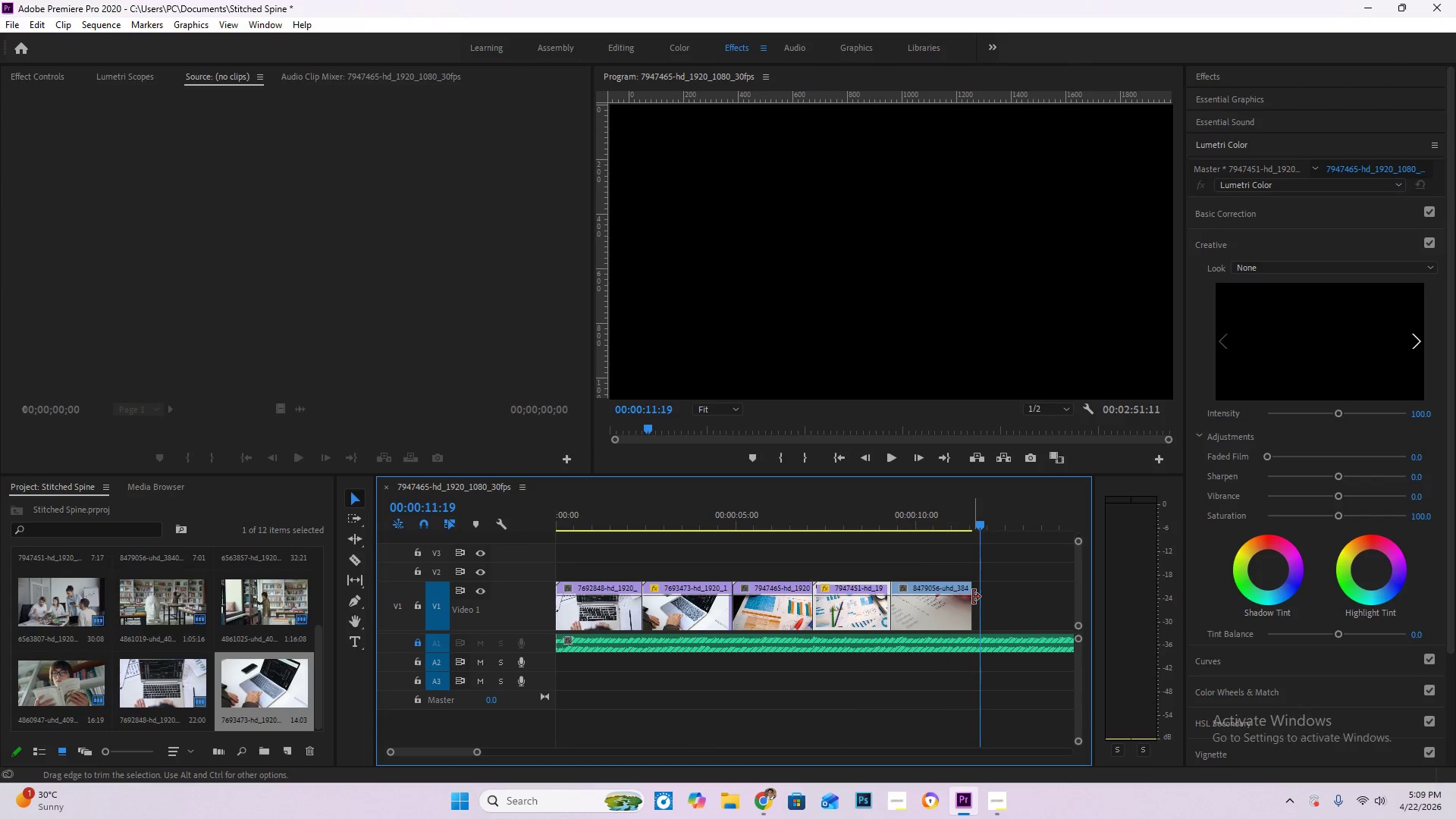 
hold_key(key=AltLeft, duration=0.59)
scroll: coordinate [1009, 634], scroll_direction: up, amount: 10.0
 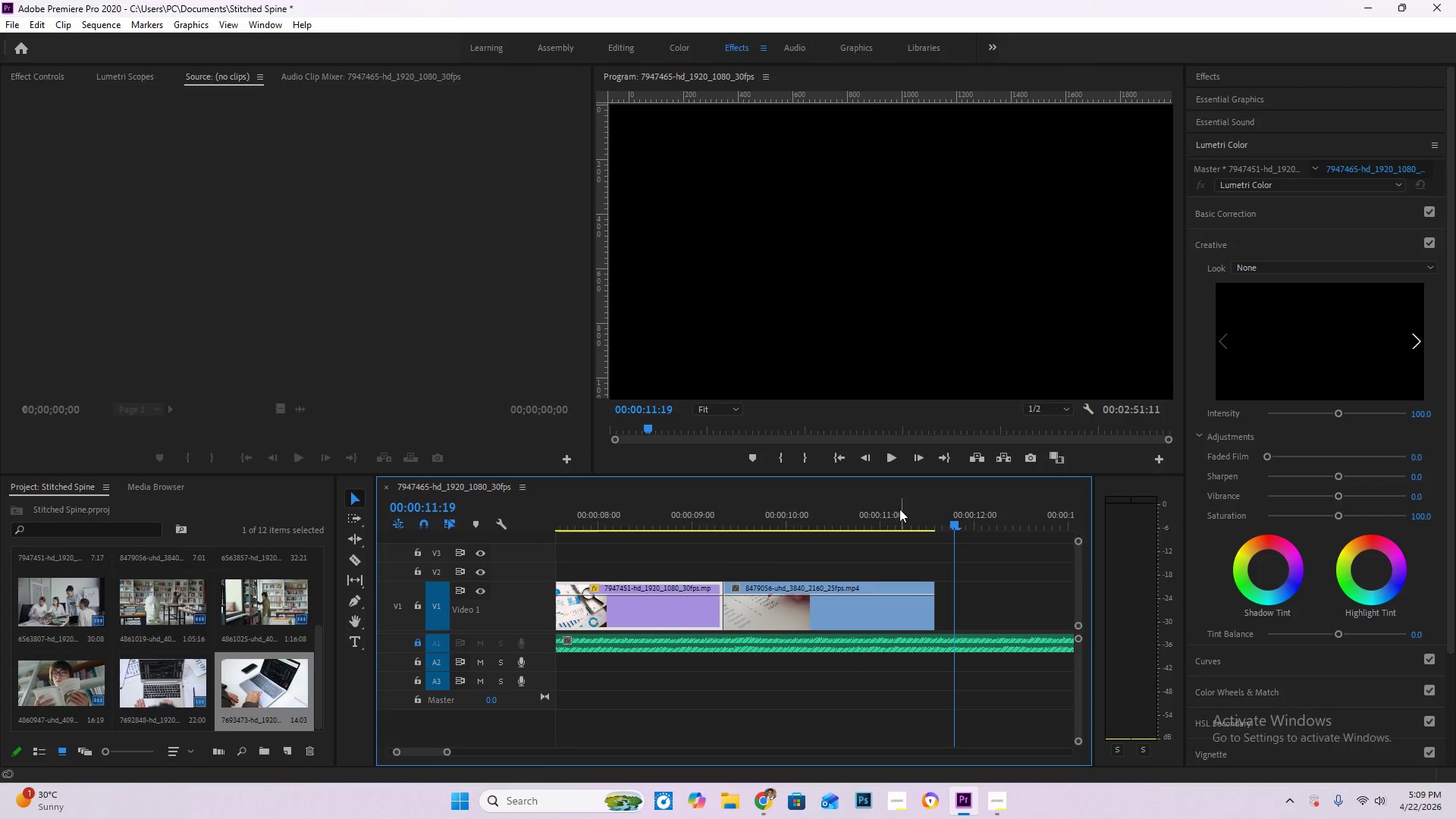 
left_click([874, 514])
 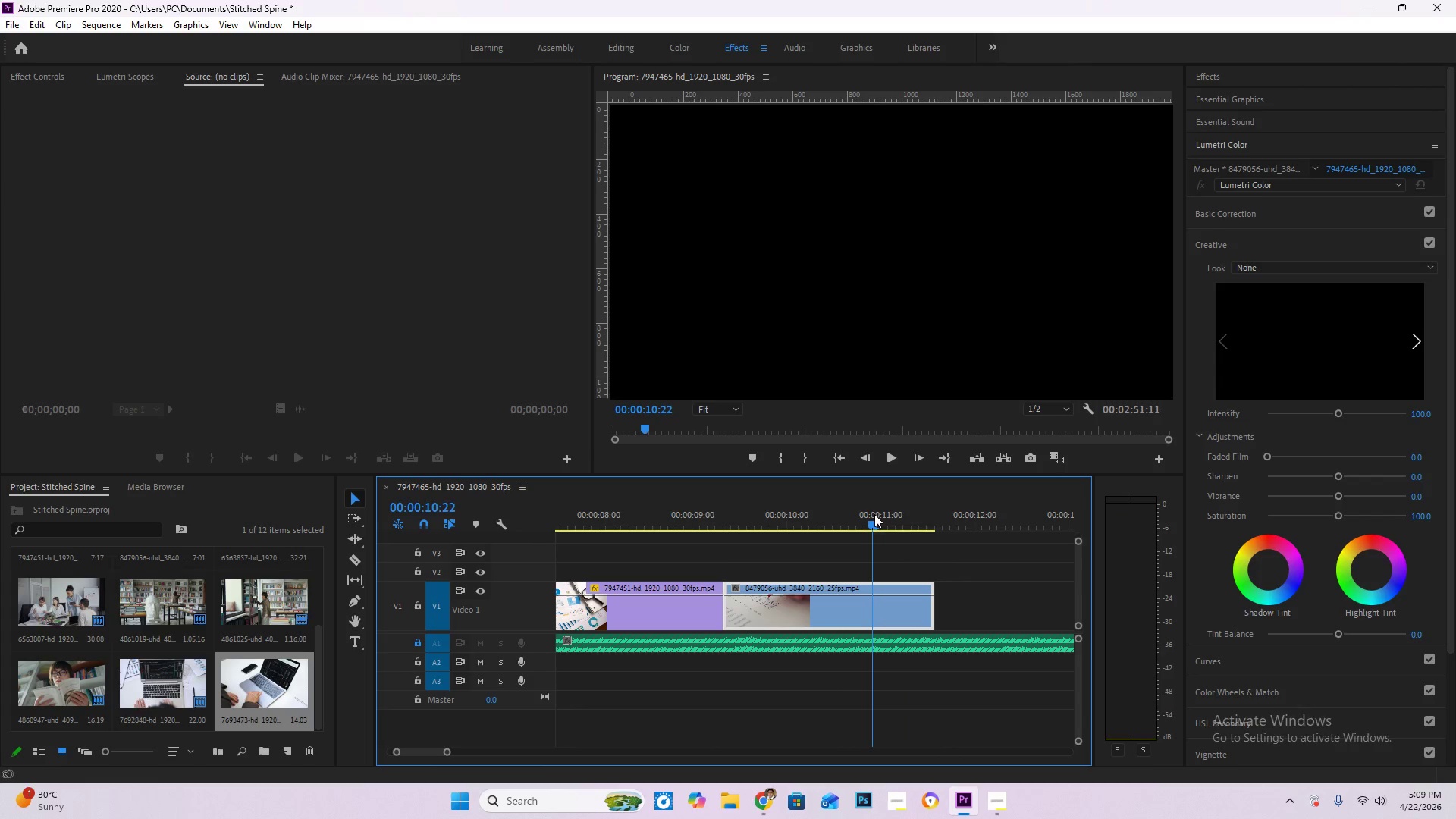 
key(Space)
 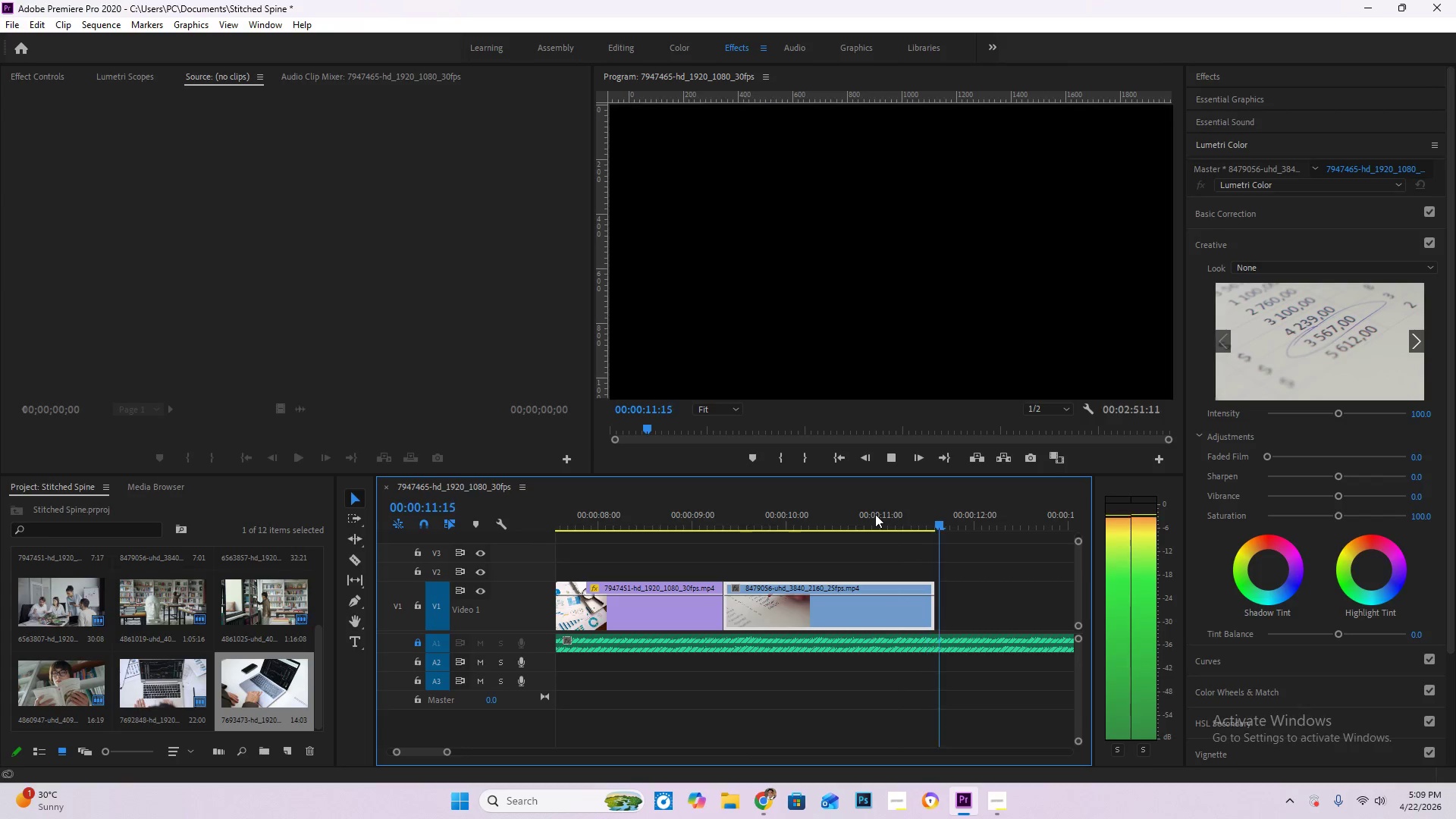 
key(Space)
 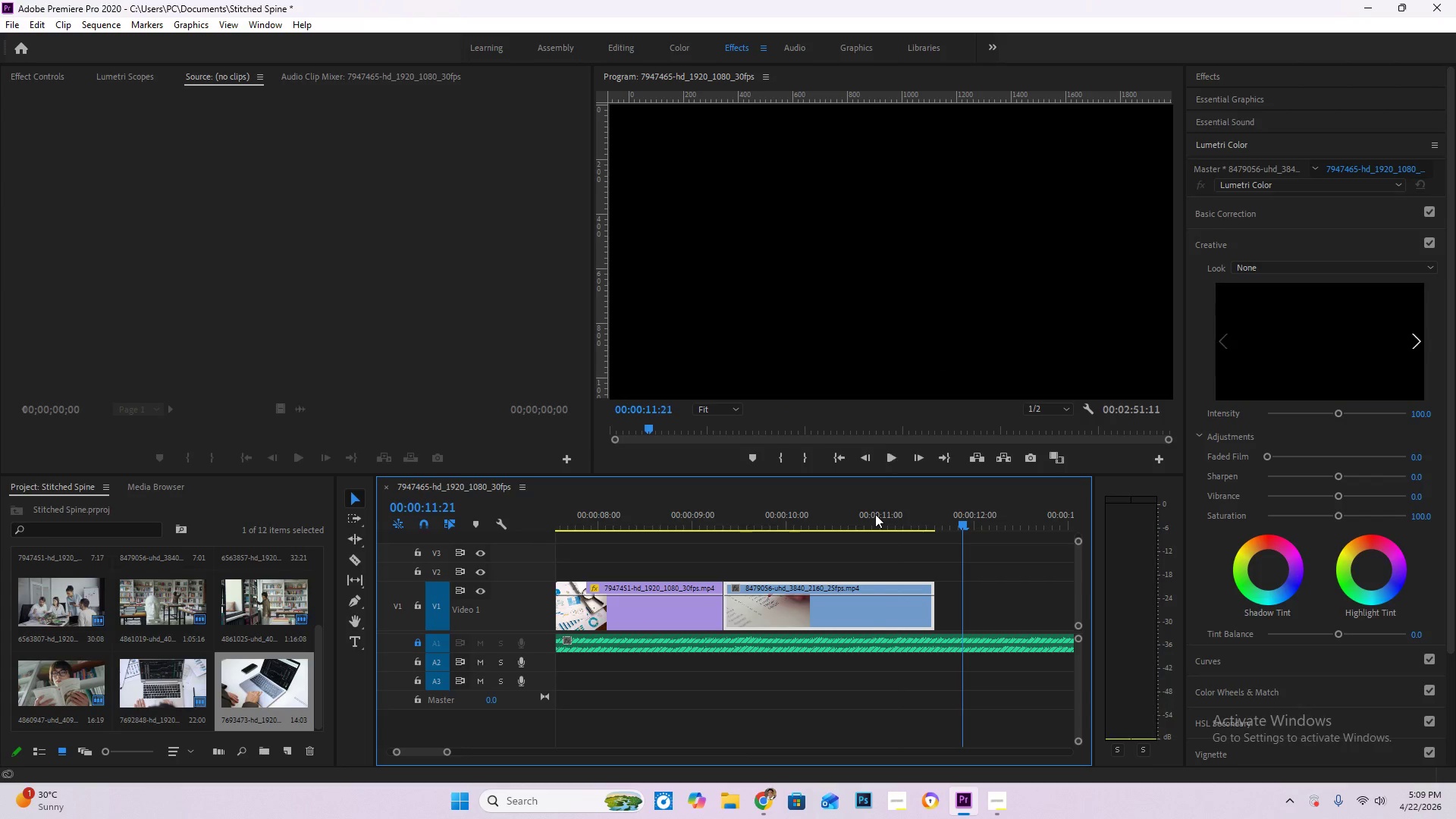 
left_click([875, 514])
 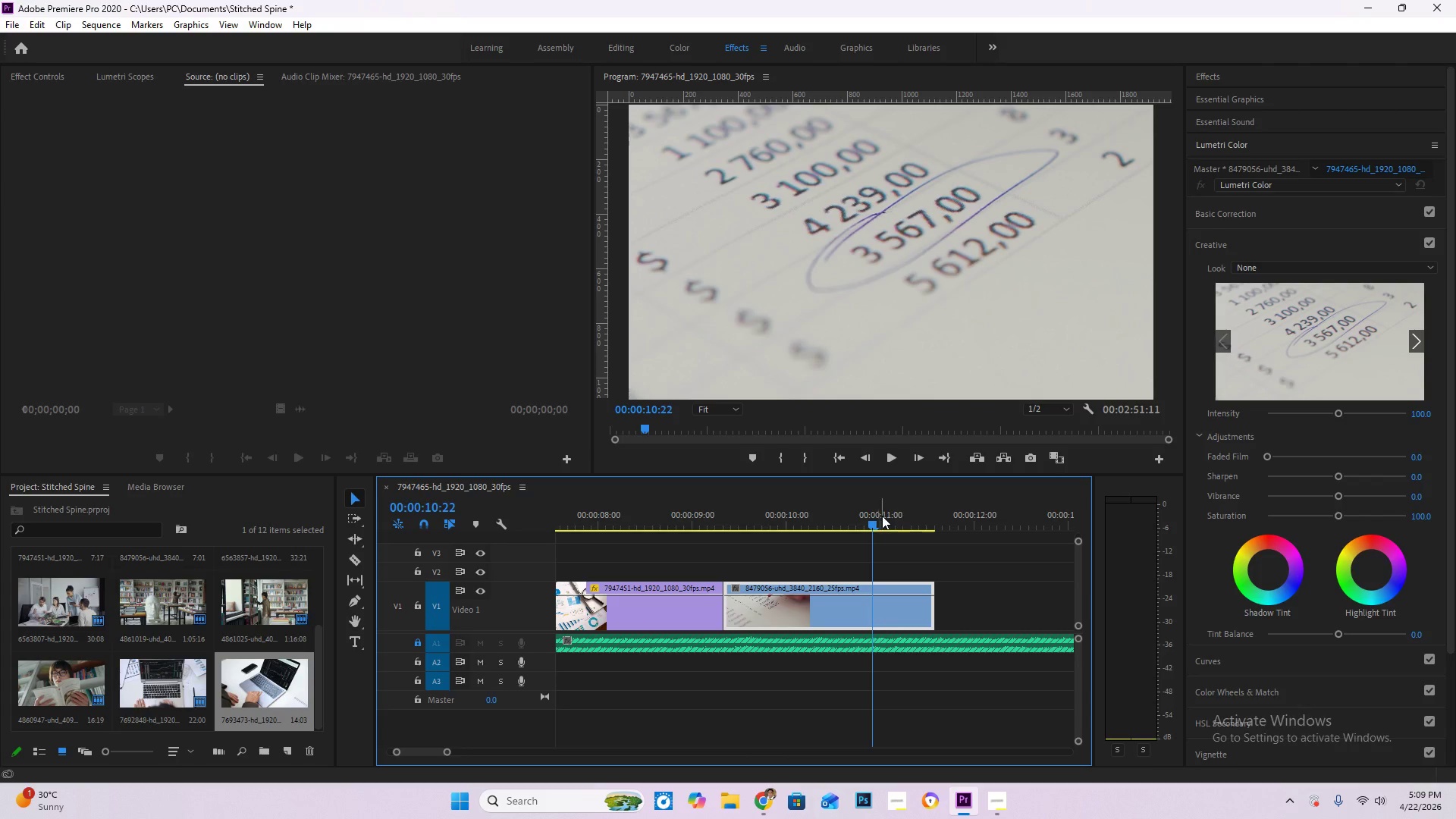 
left_click_drag(start_coordinate=[882, 516], to_coordinate=[946, 527])
 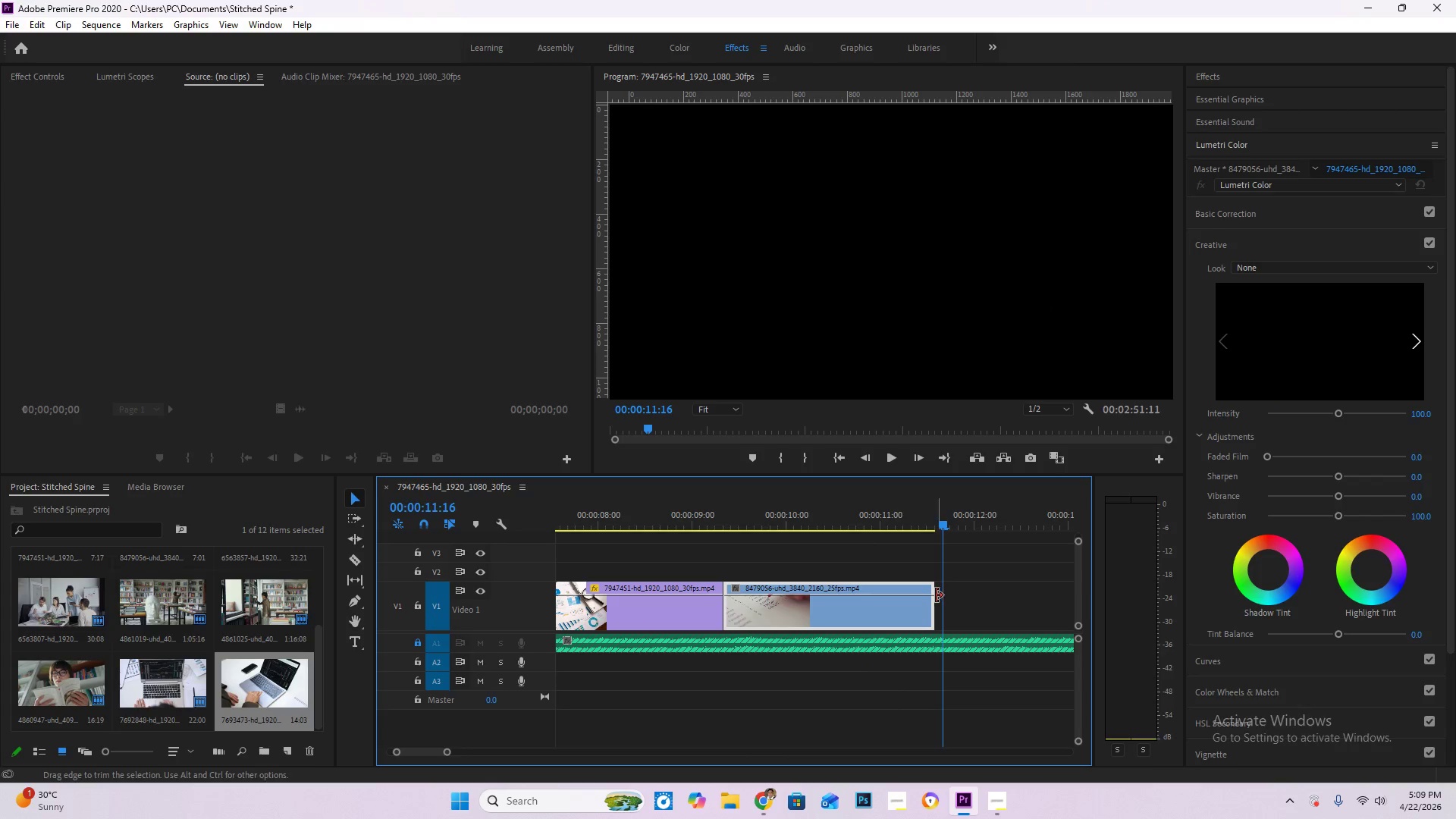 
left_click_drag(start_coordinate=[935, 596], to_coordinate=[940, 596])
 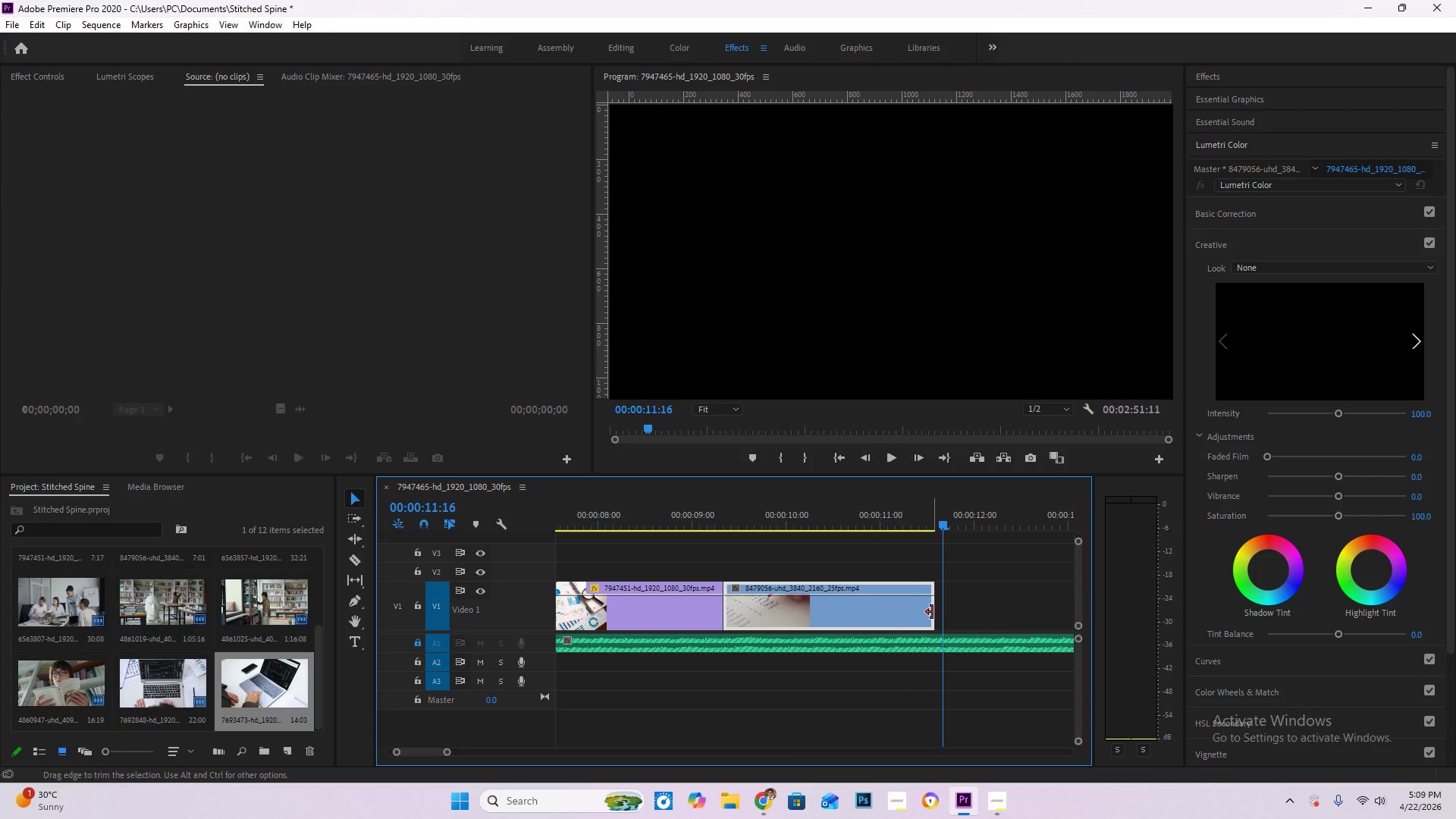 
left_click_drag(start_coordinate=[933, 612], to_coordinate=[941, 613])
 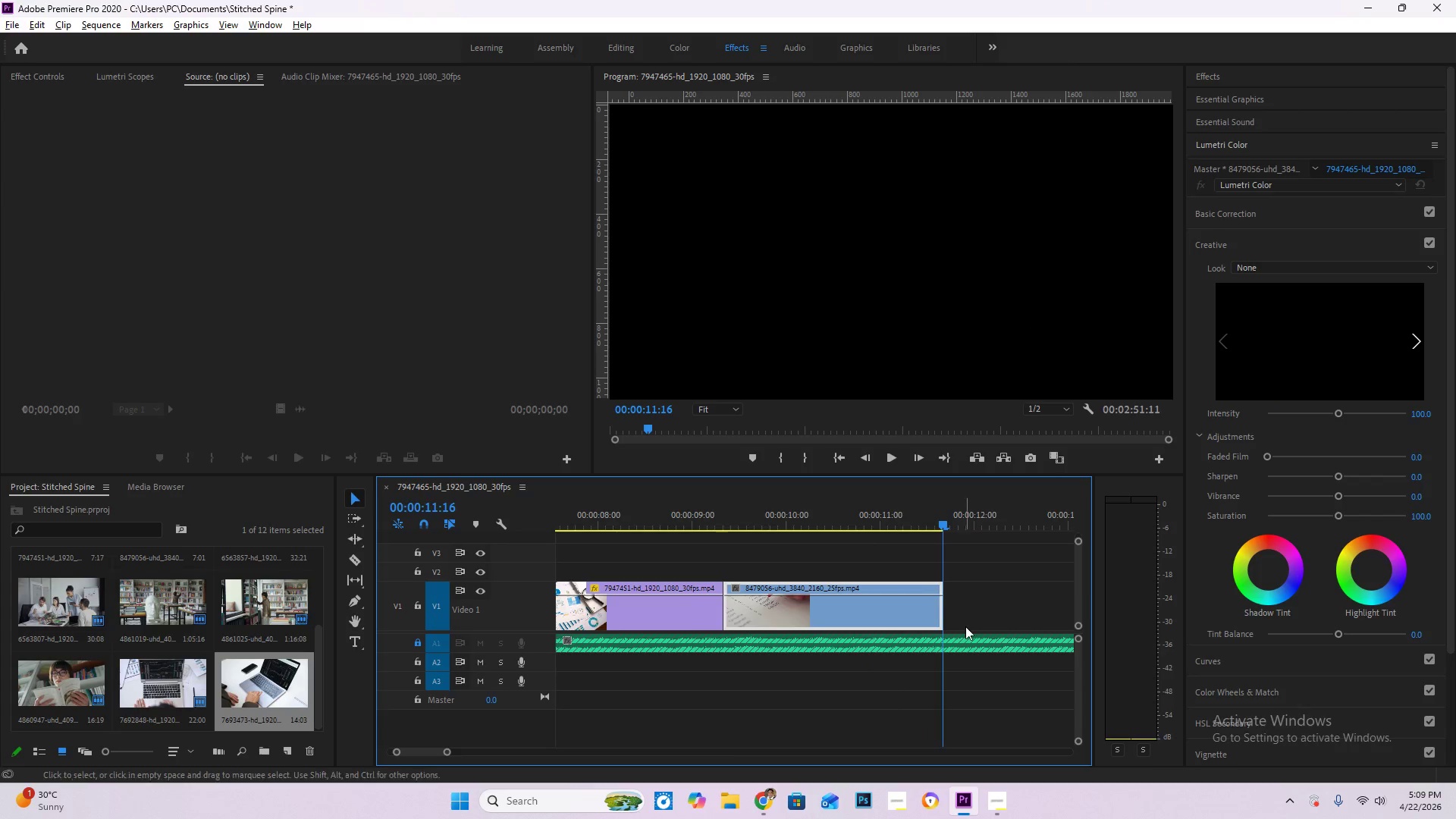 
hold_key(key=AltLeft, duration=1.7)
scroll: coordinate [958, 626], scroll_direction: down, amount: 22.0
 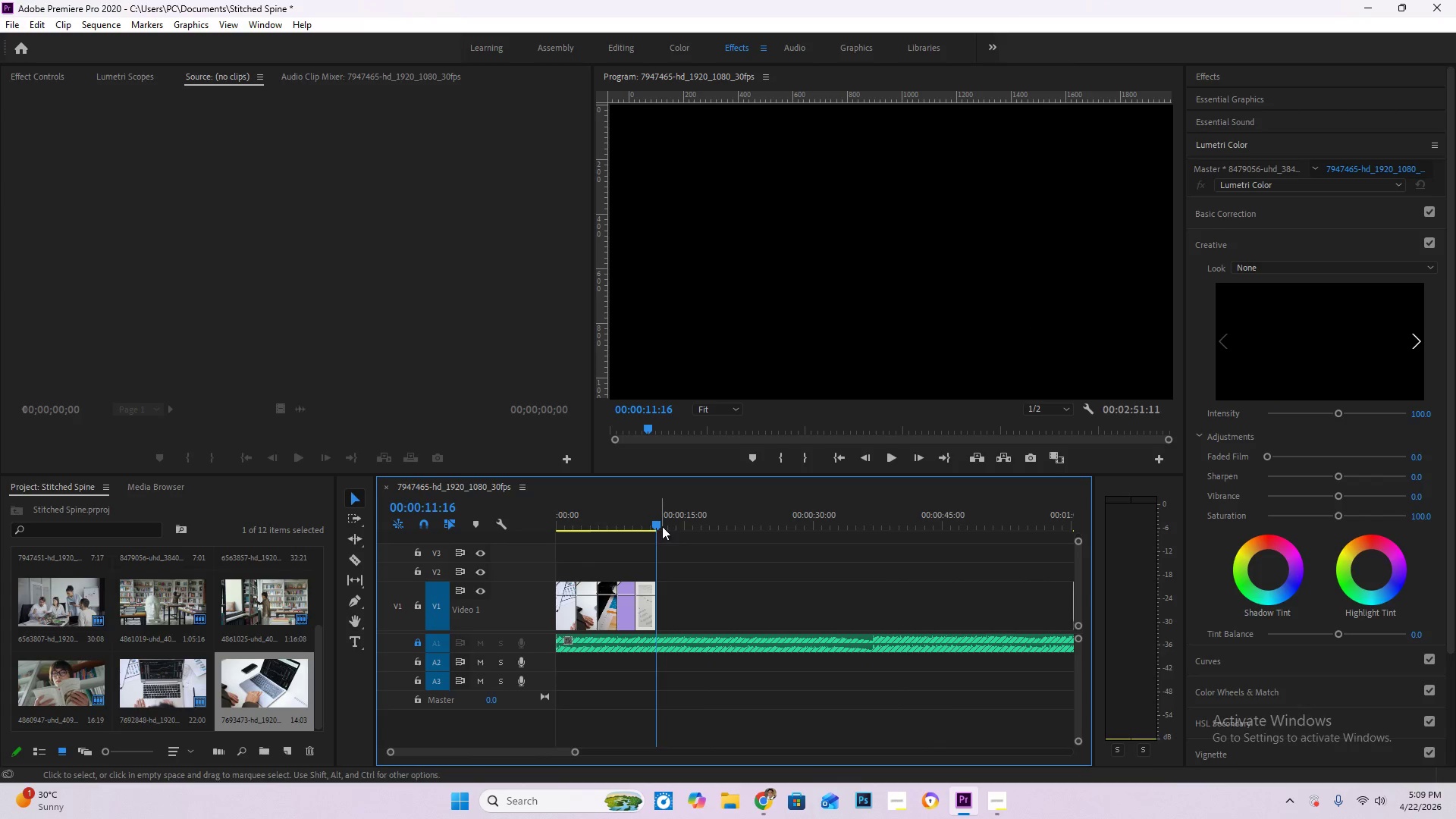 
left_click_drag(start_coordinate=[657, 519], to_coordinate=[431, 526])
 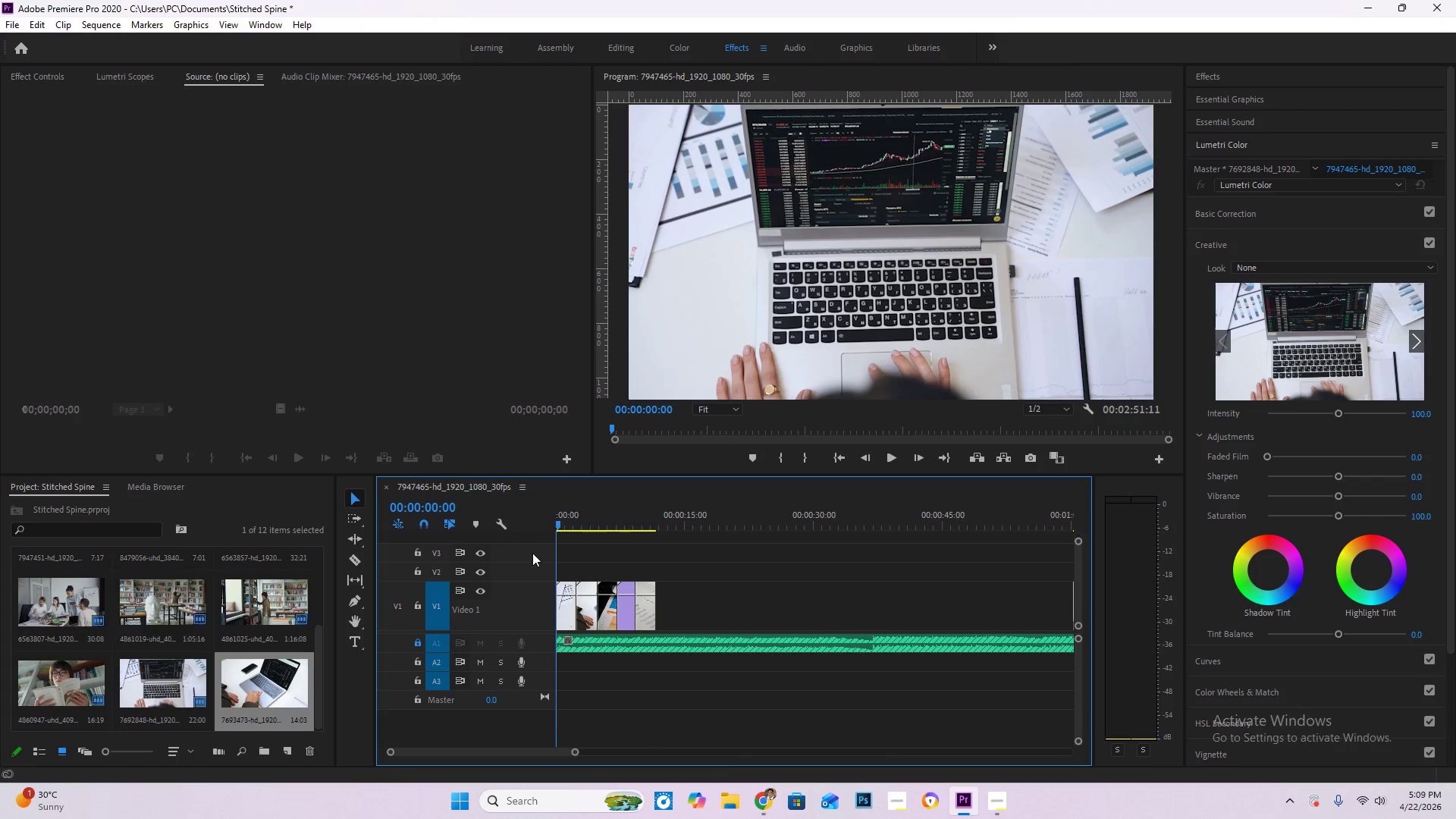 
key(Space)
 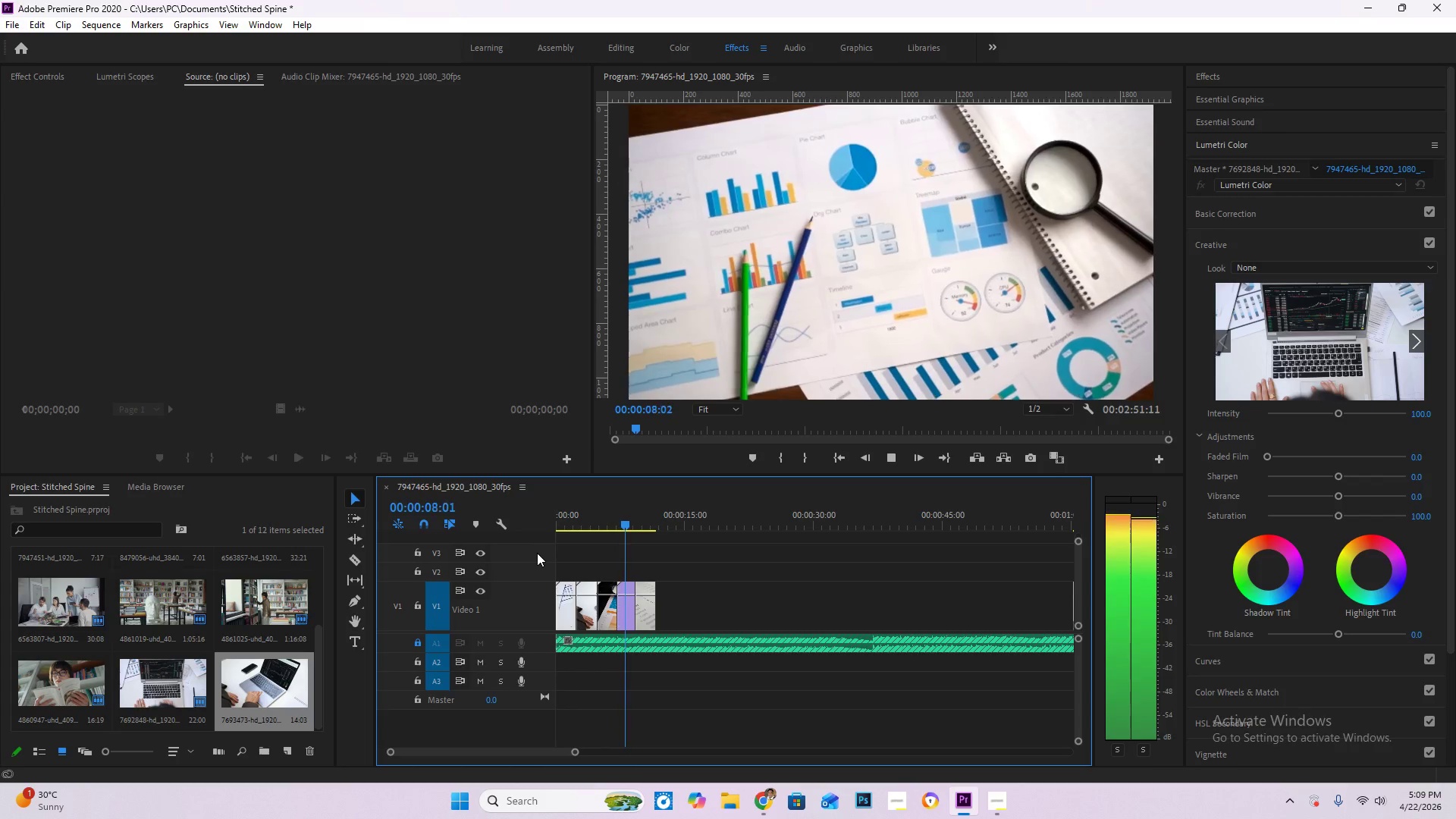 
wait(13.12)
 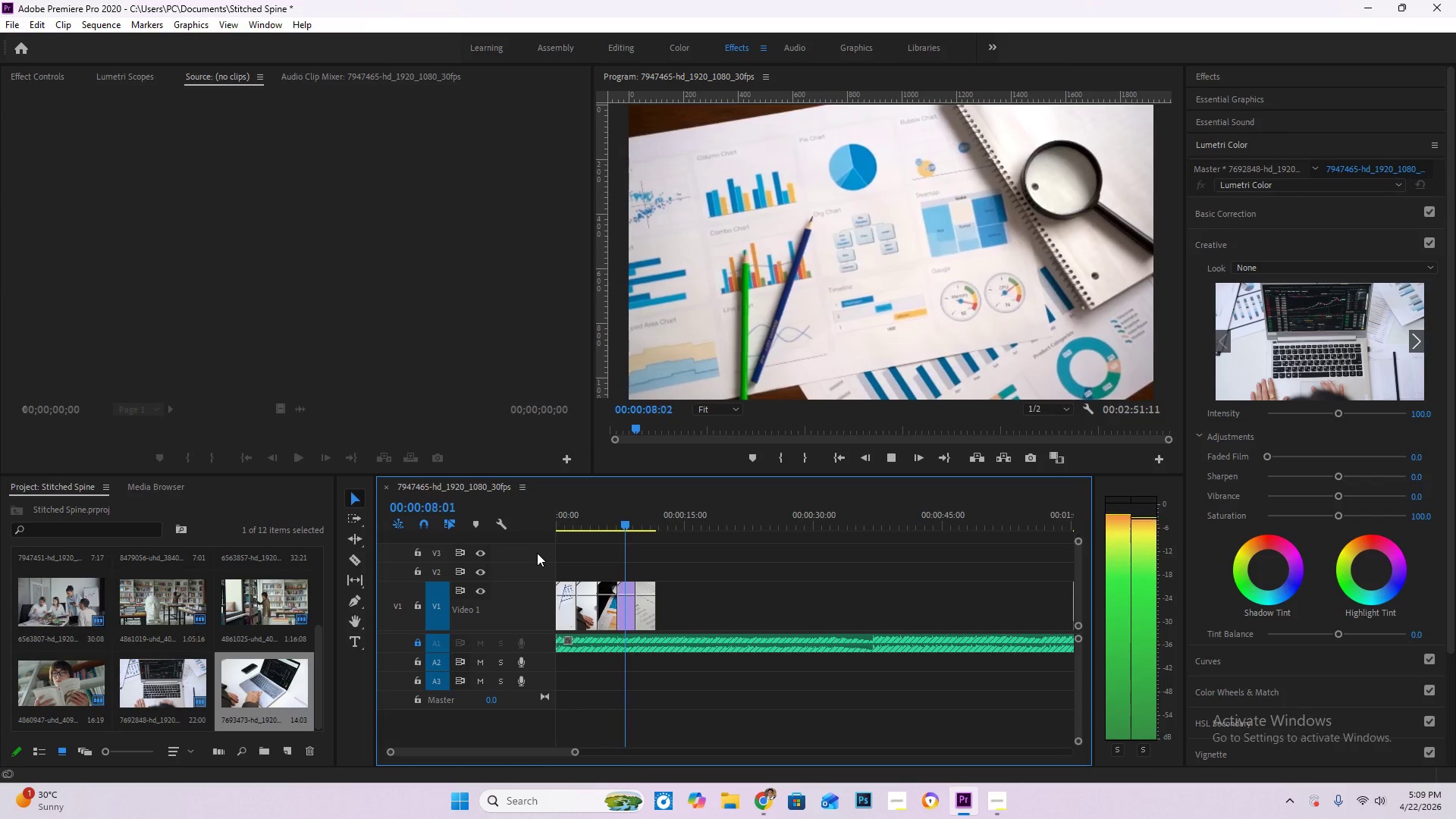 
key(Space)
 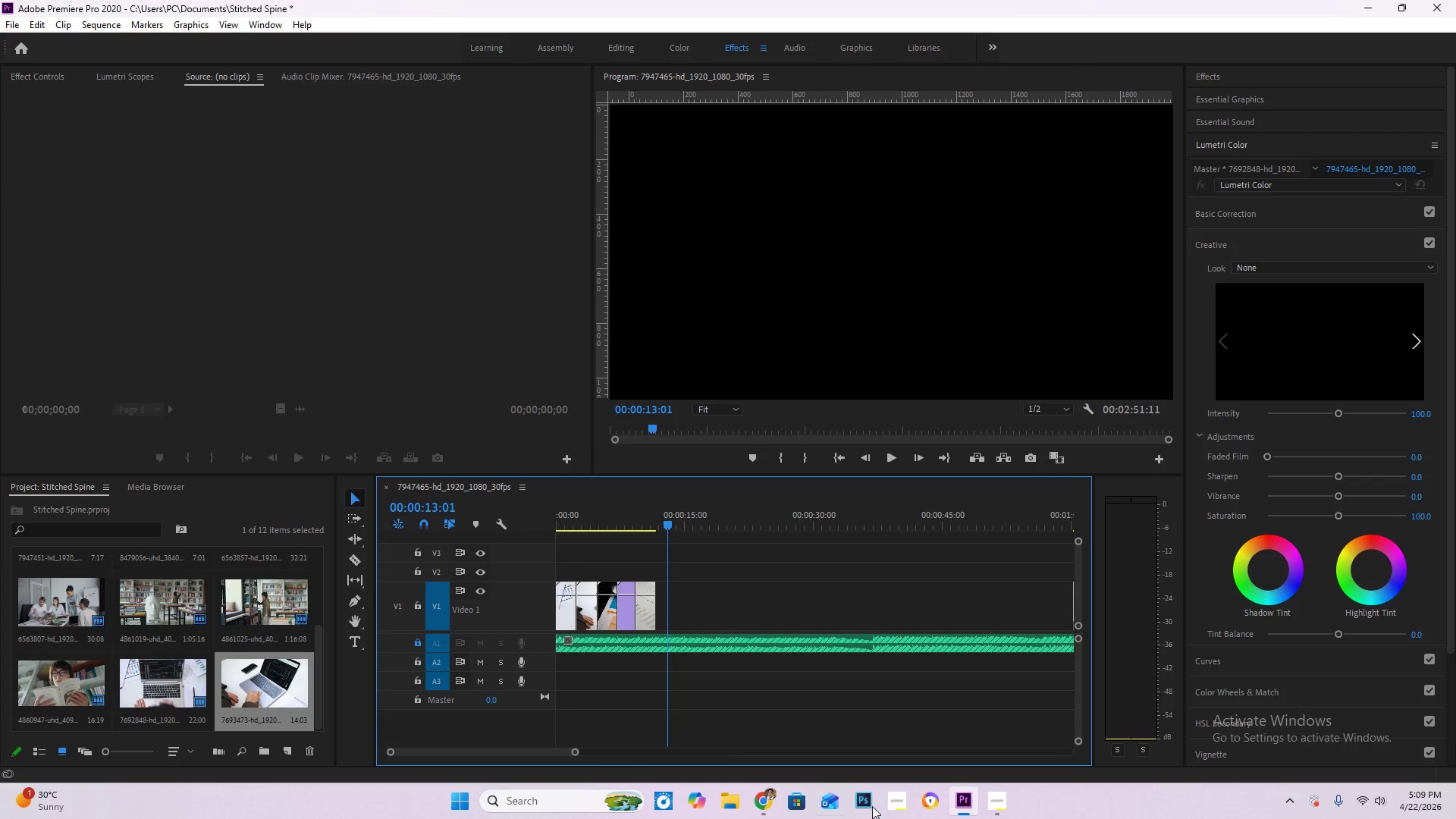 
mouse_move([748, 800])
 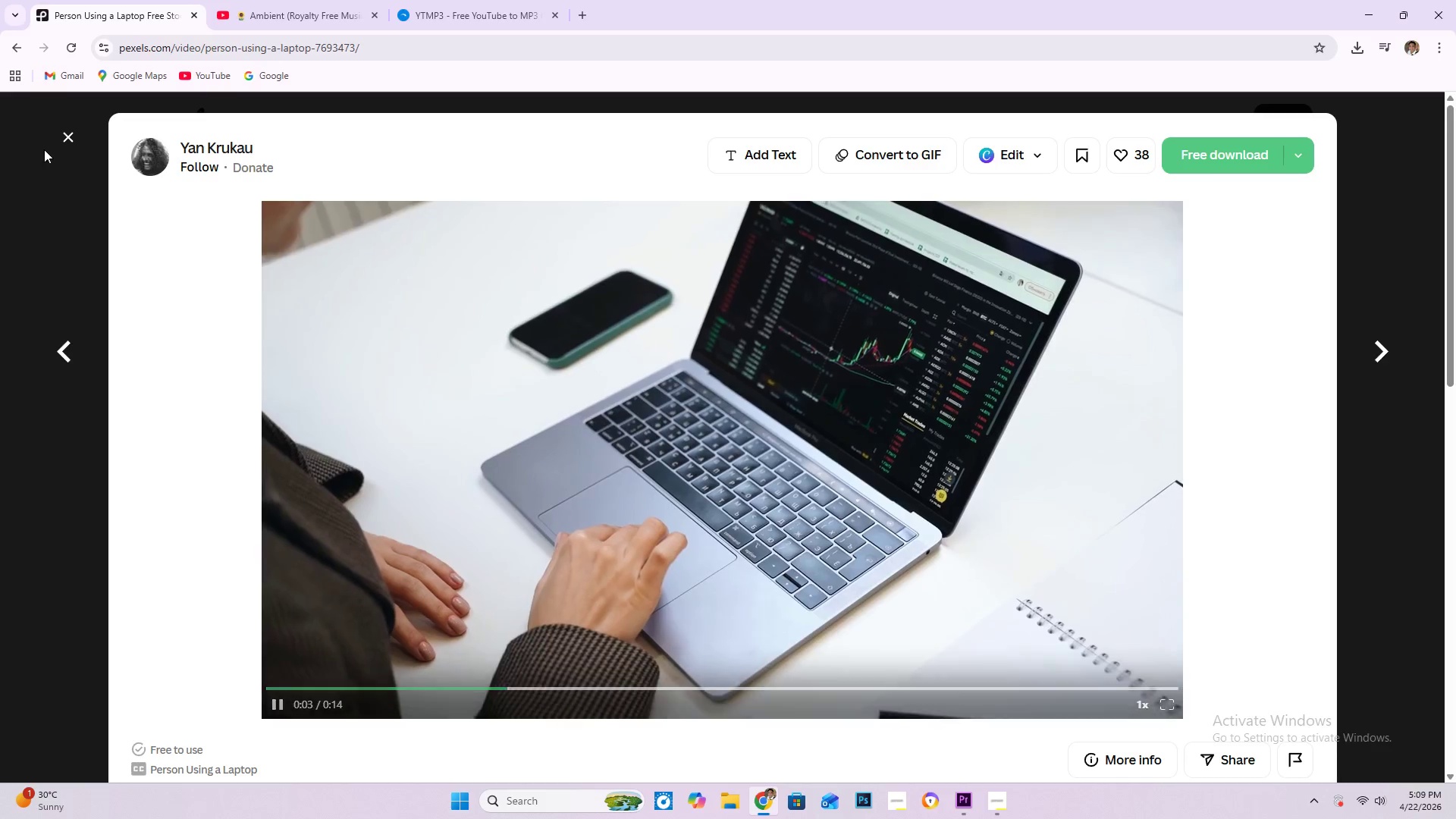 
left_click([71, 140])
 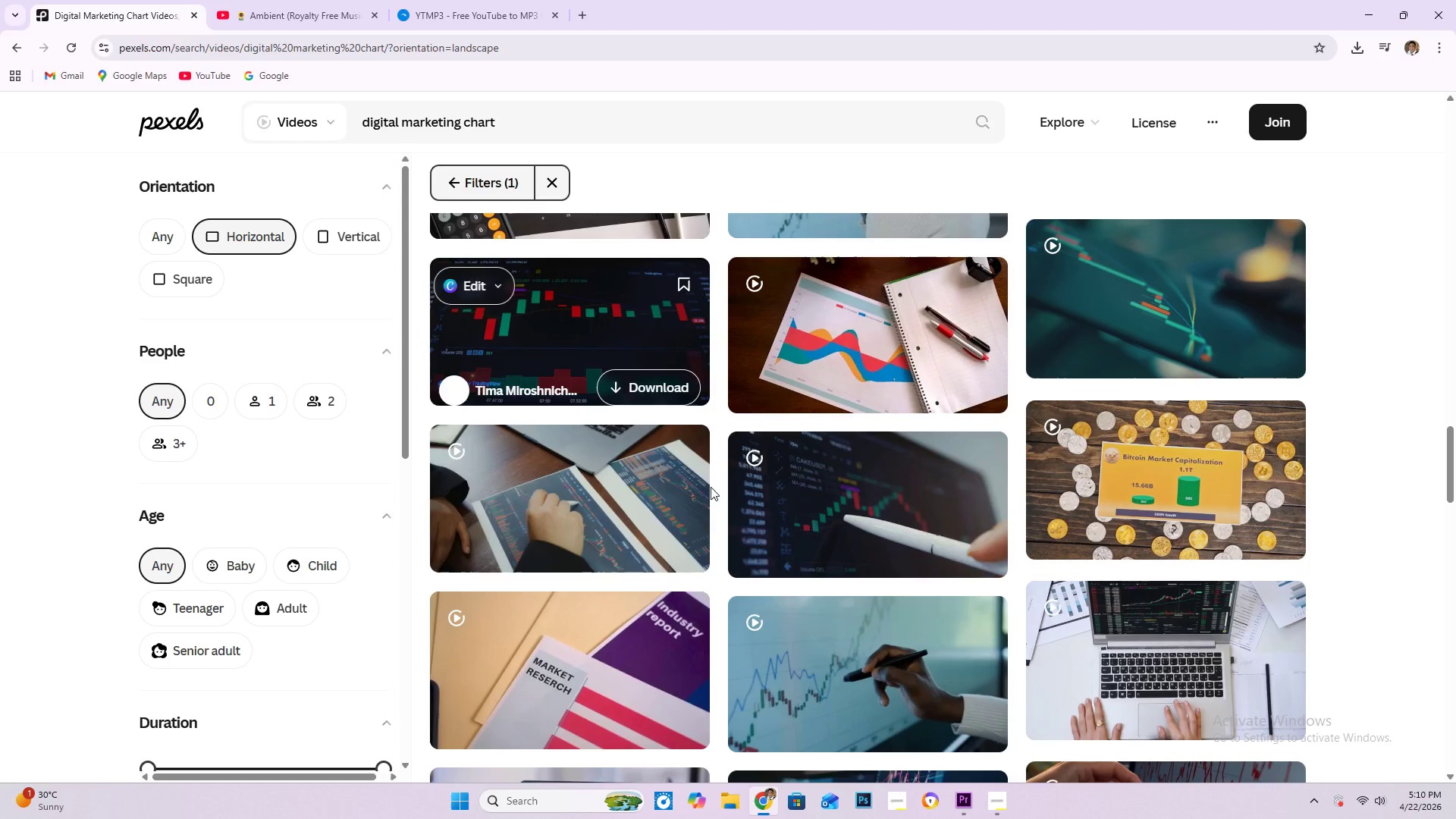 
scroll: coordinate [897, 500], scroll_direction: down, amount: 17.0
 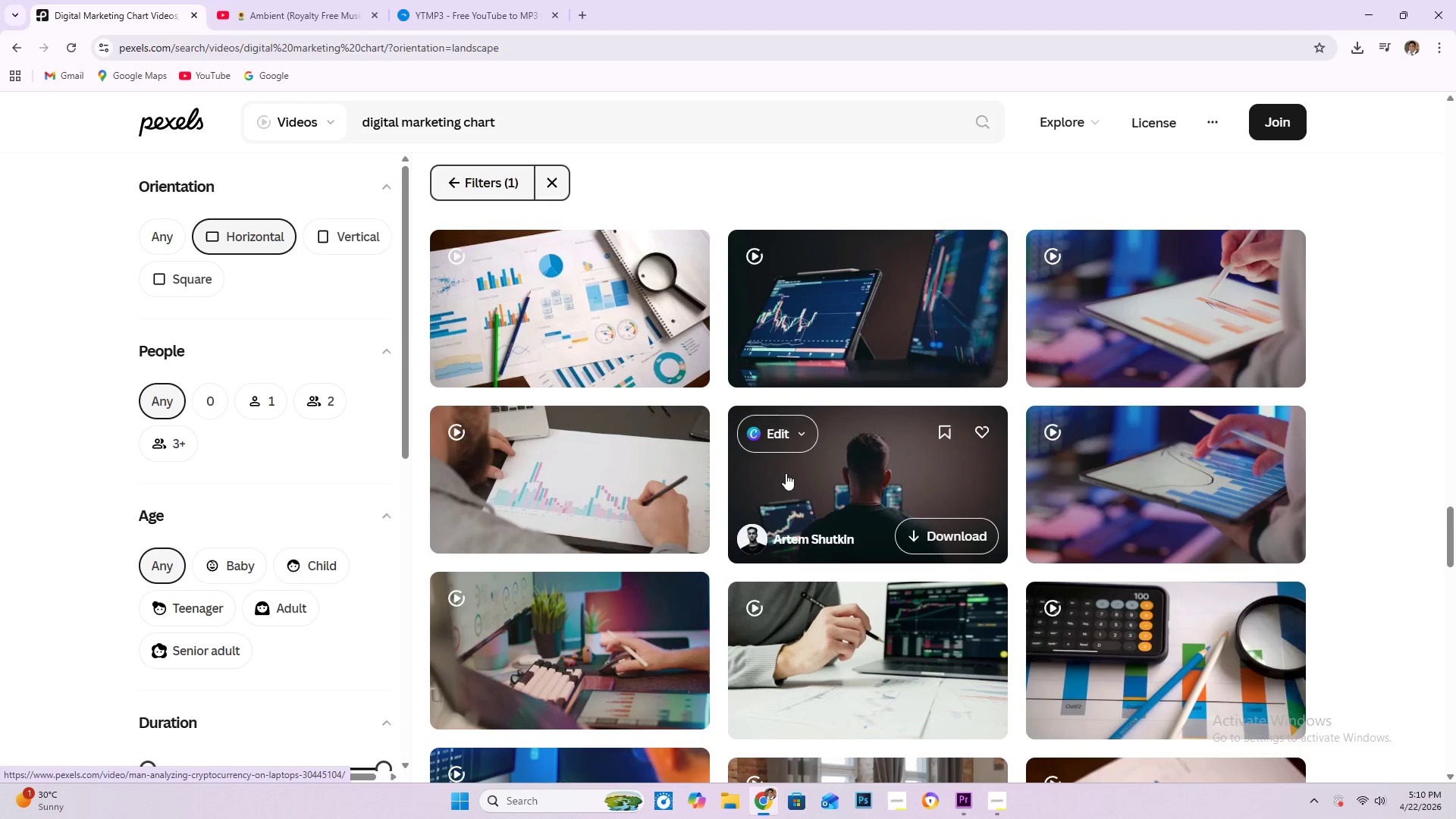 
scroll: coordinate [626, 459], scroll_direction: up, amount: 1.0
 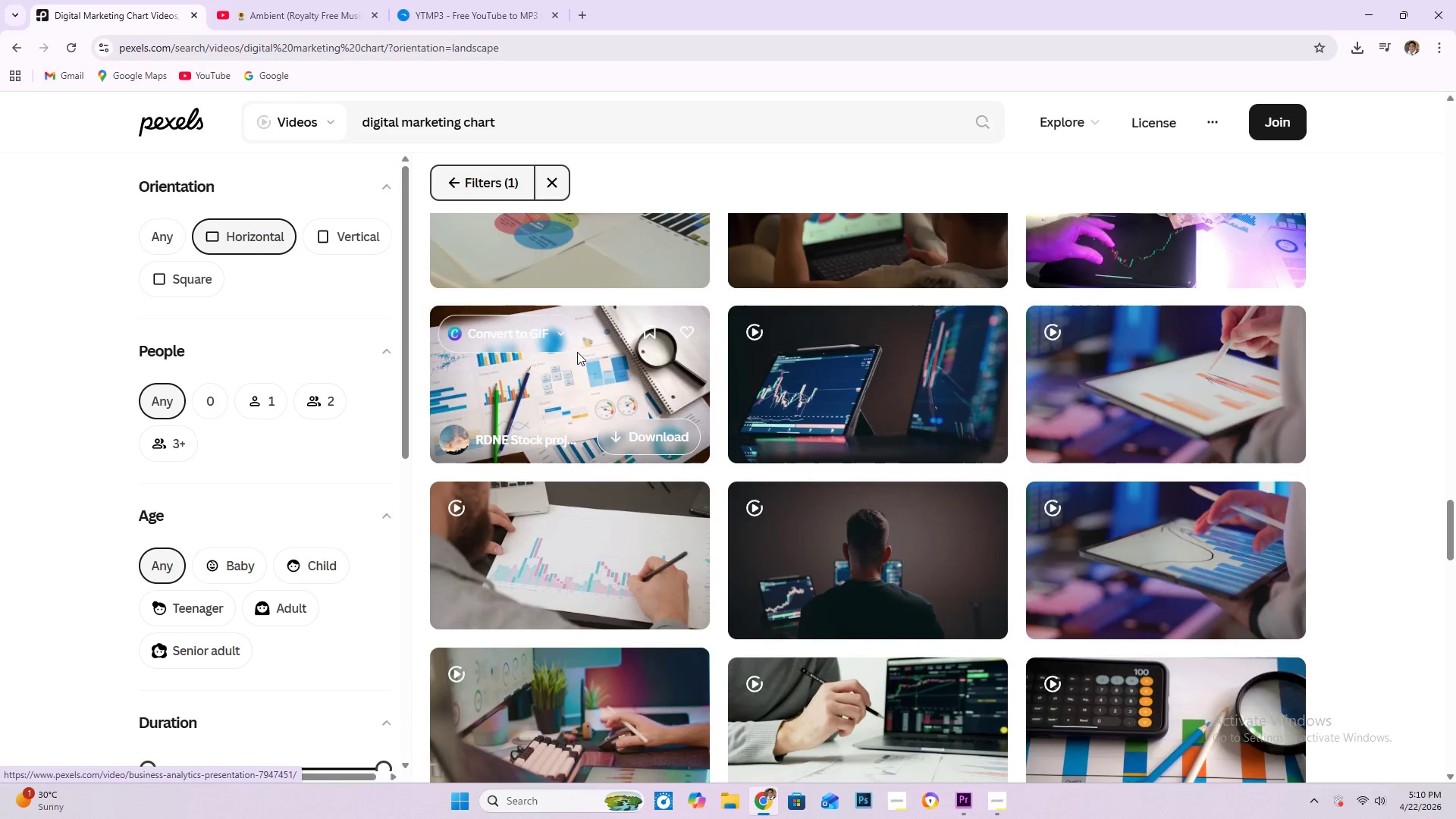 
left_click([577, 352])
 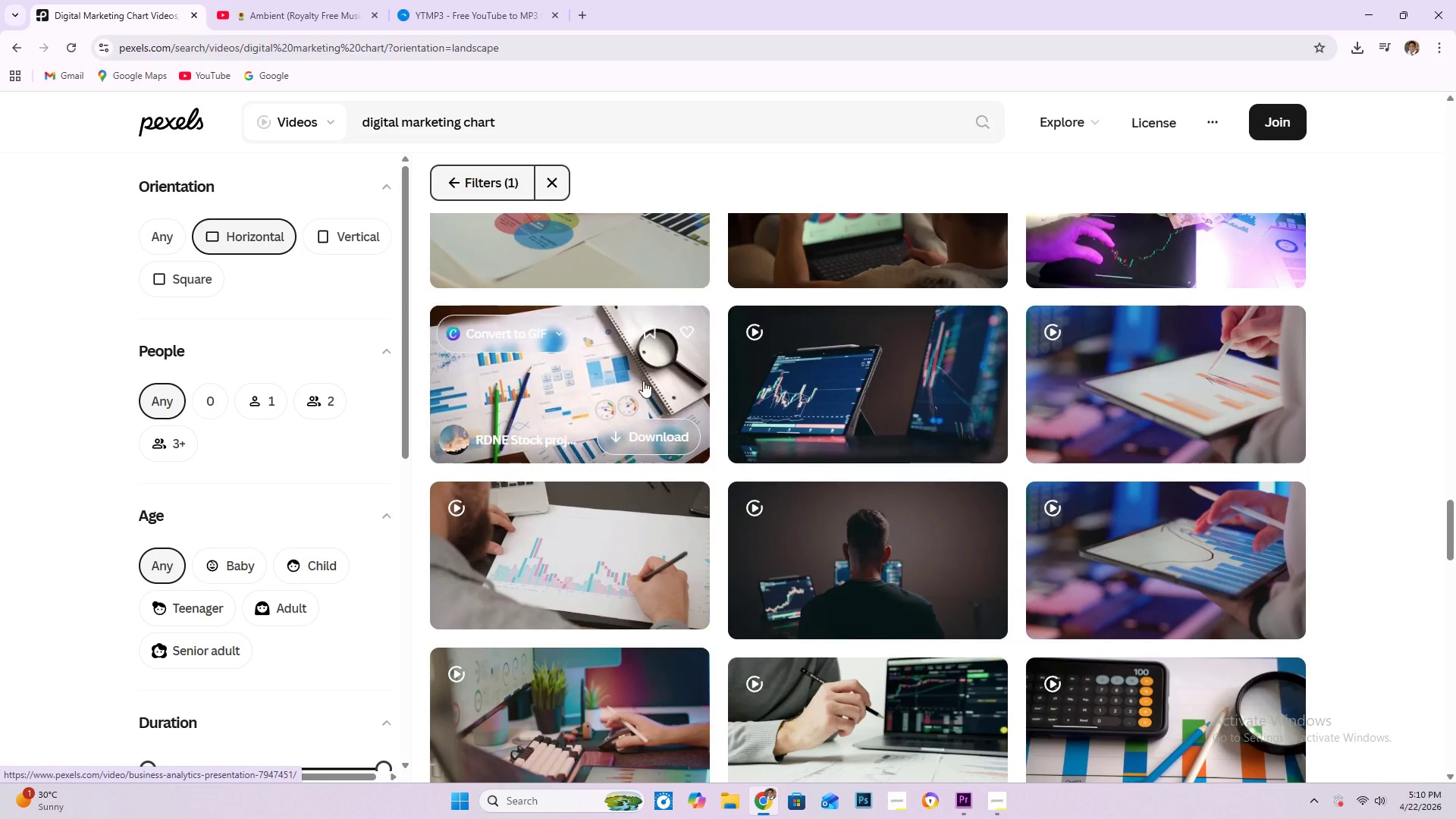 
left_click([639, 380])
 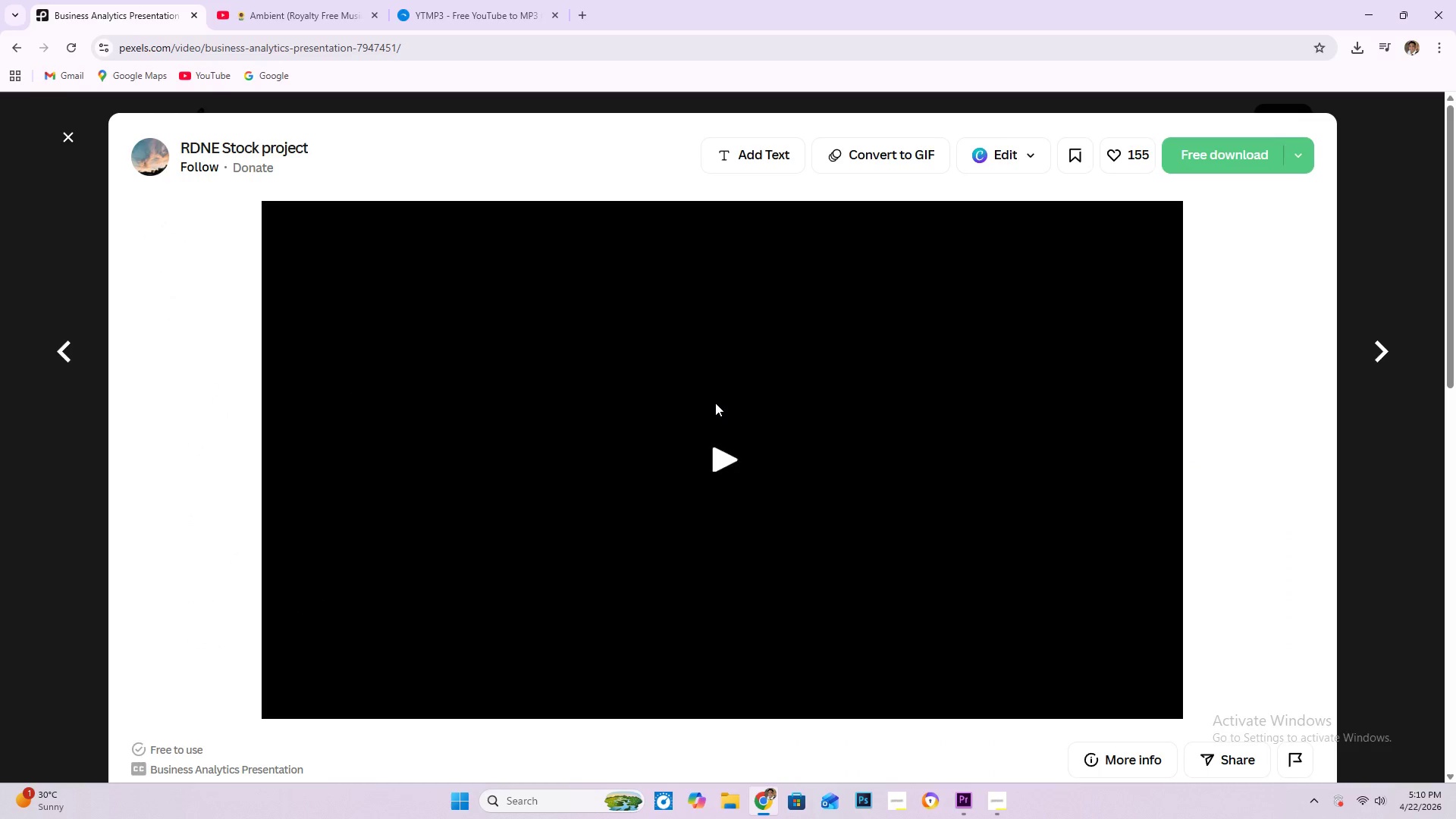 
scroll: coordinate [526, 440], scroll_direction: down, amount: 19.0
 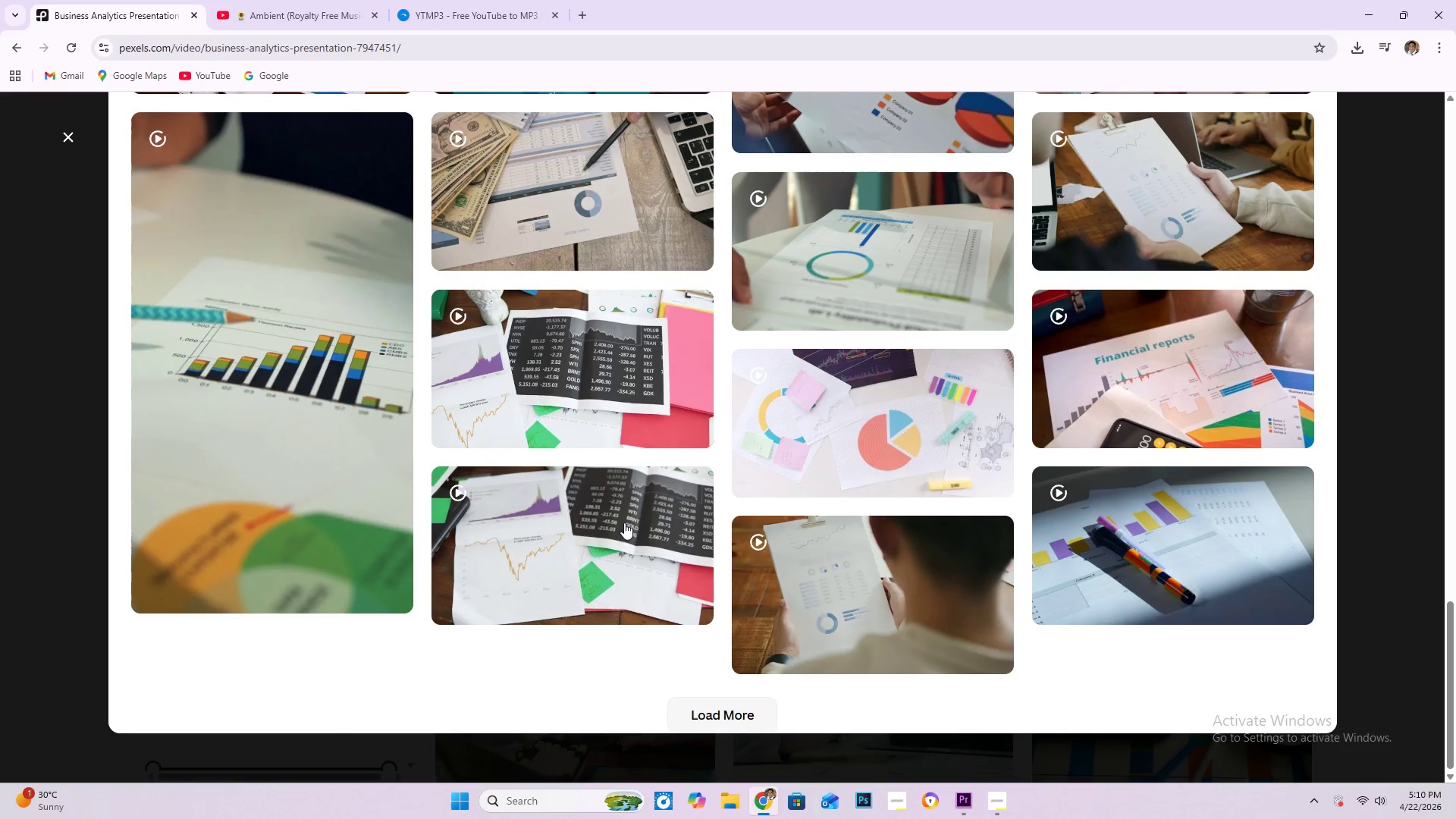 
scroll: coordinate [643, 442], scroll_direction: down, amount: 17.0
 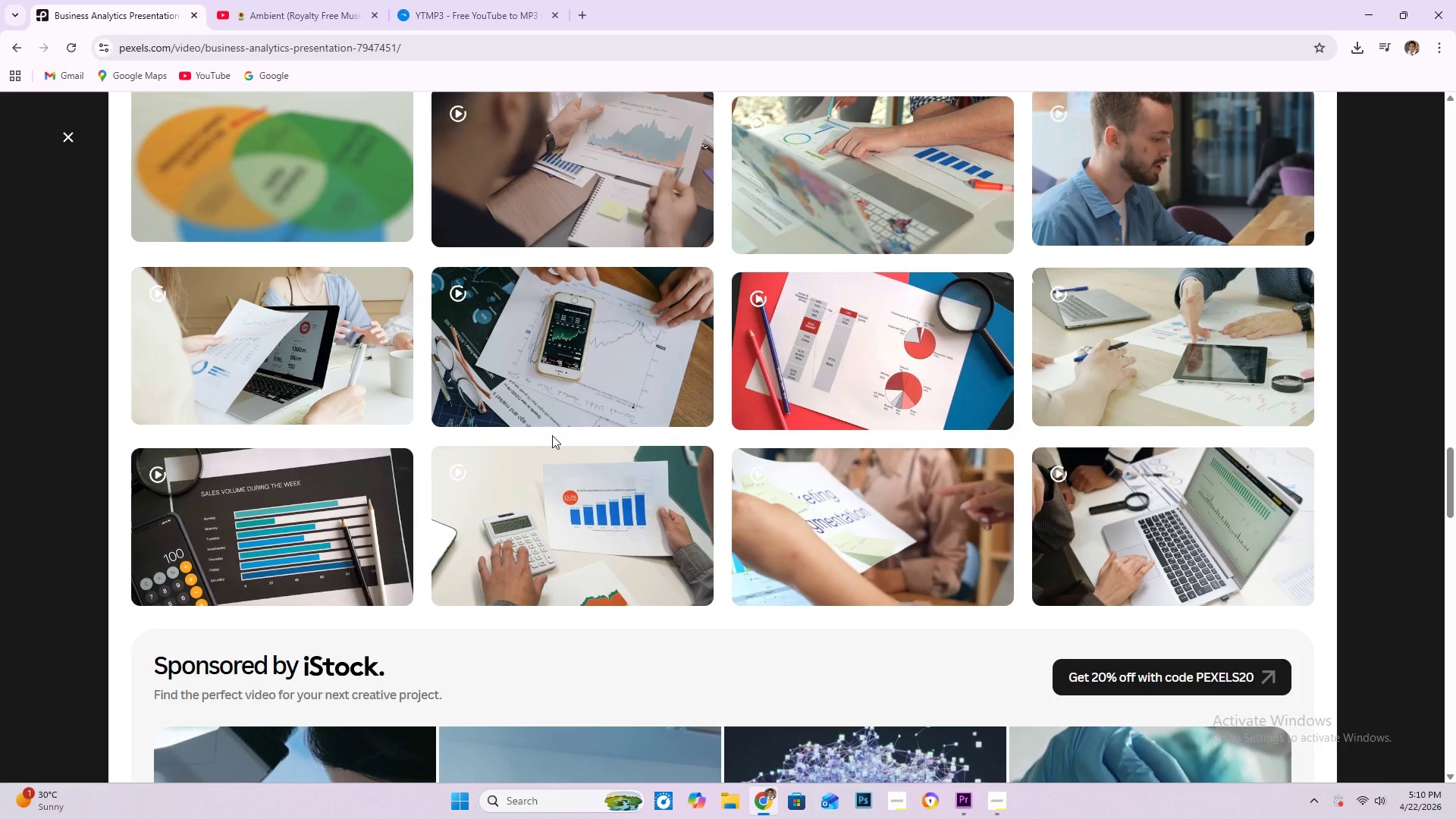 
wait(17.12)
 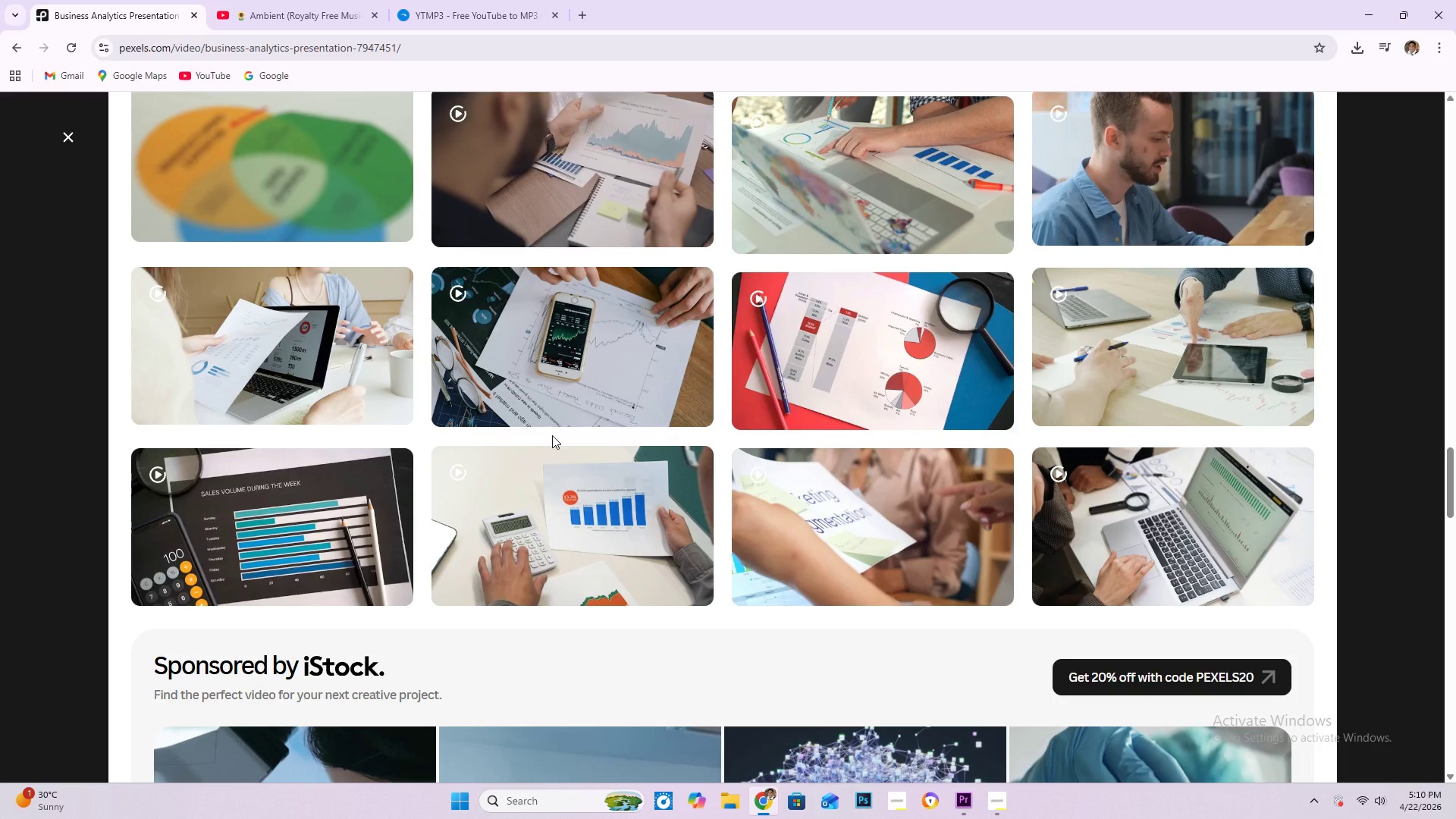 
scroll: coordinate [673, 548], scroll_direction: down, amount: 37.0
 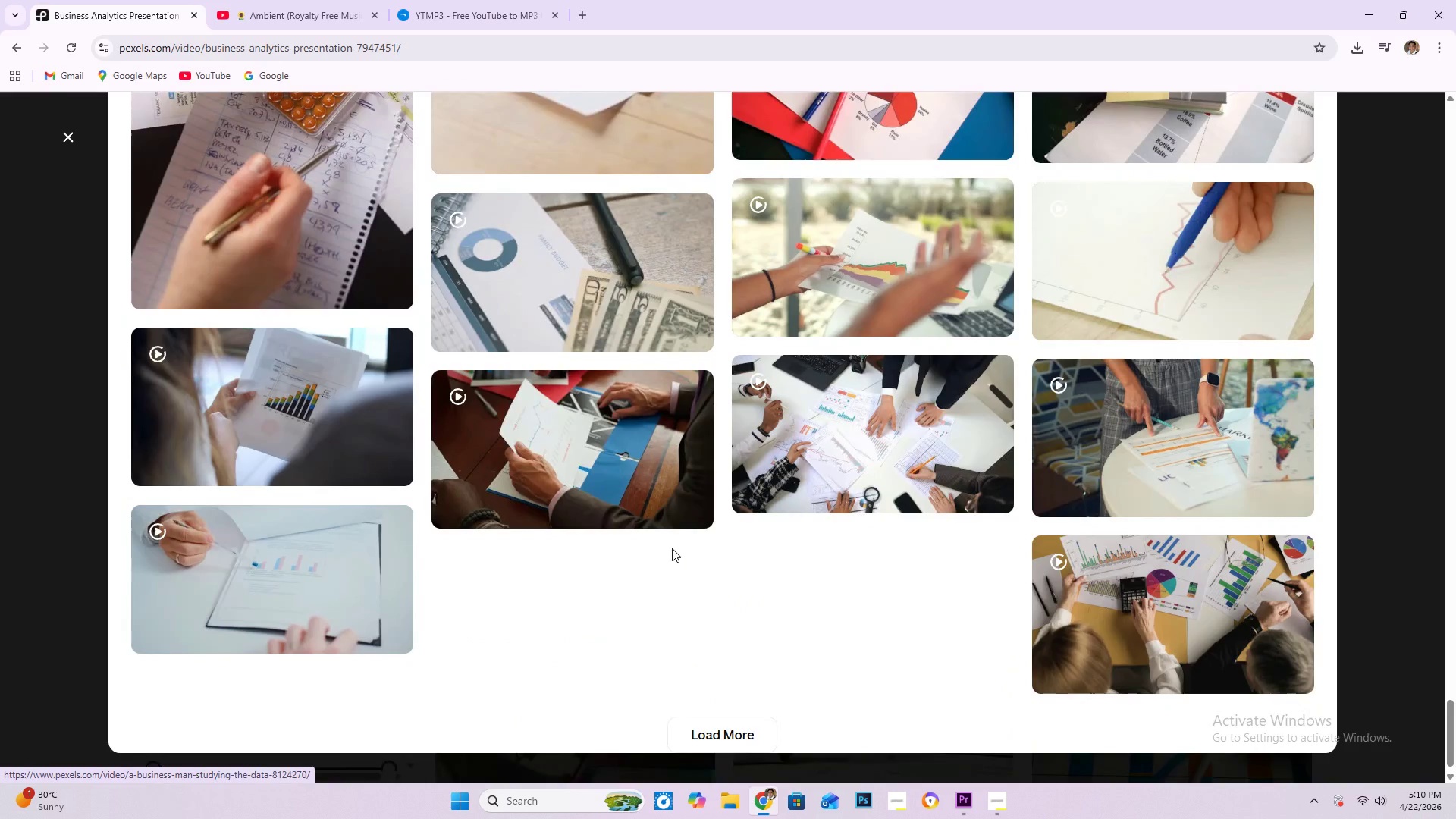 
scroll: coordinate [671, 548], scroll_direction: down, amount: 3.0
 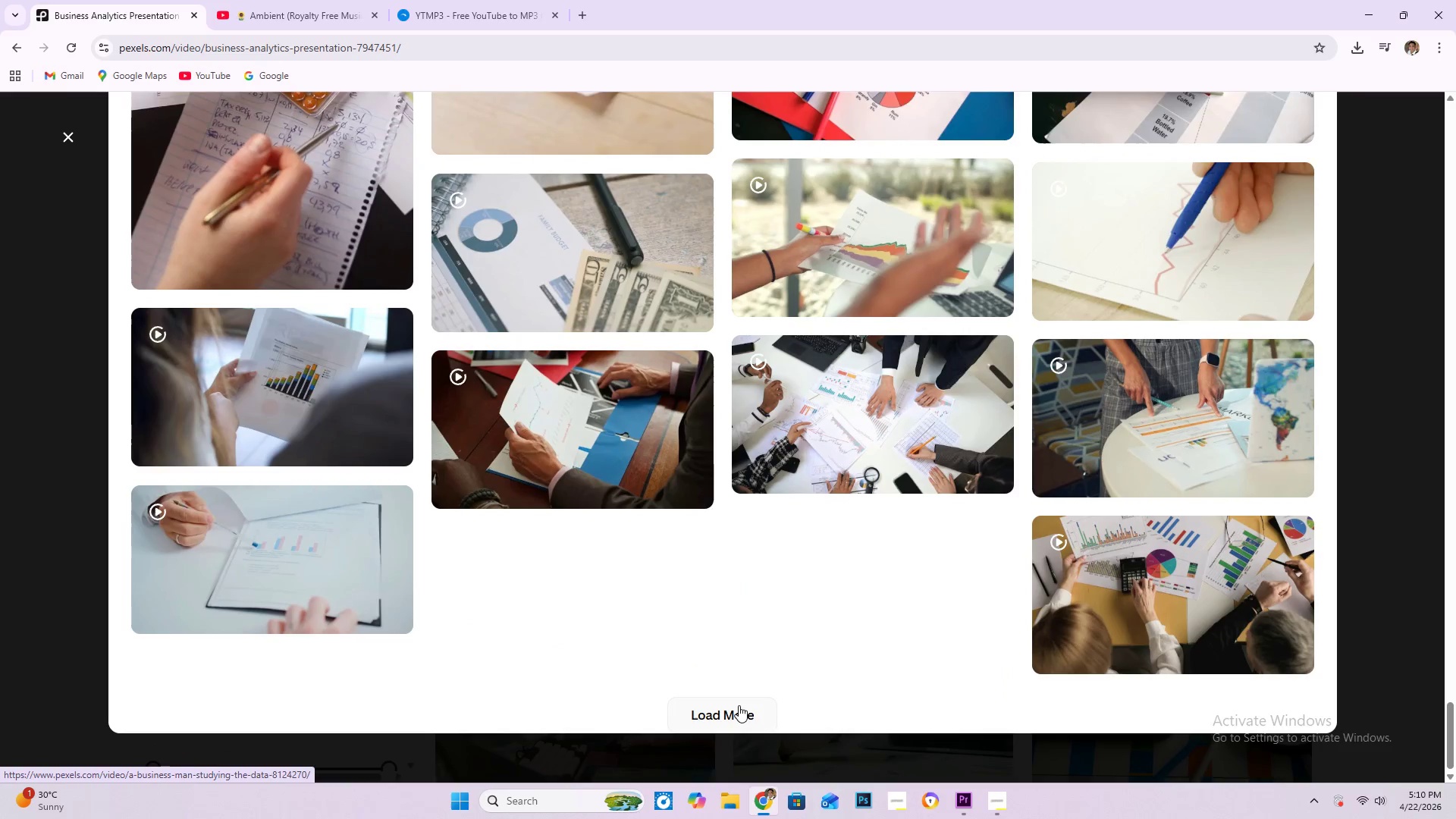 
left_click([739, 705])
 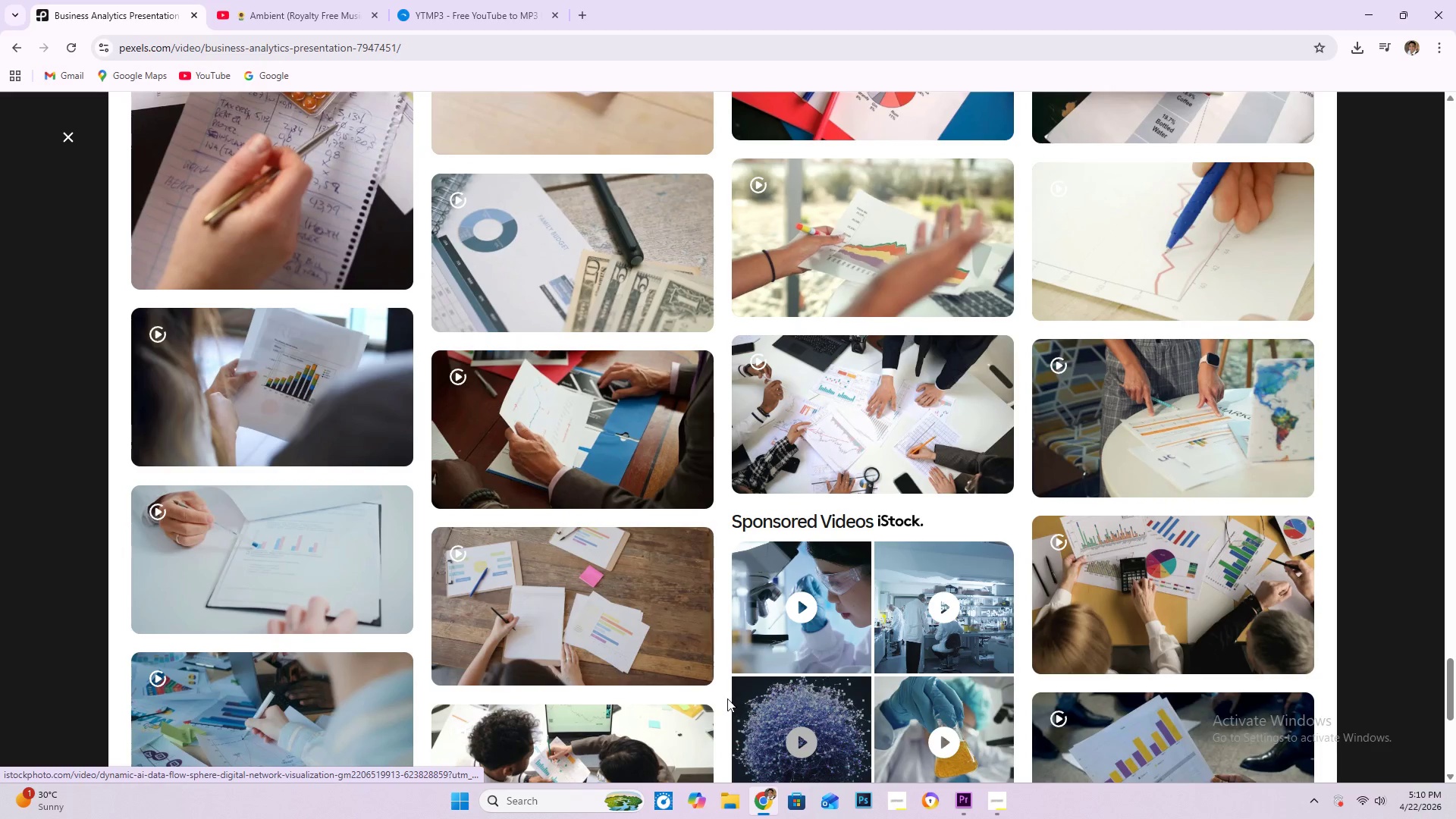 
scroll: coordinate [799, 580], scroll_direction: down, amount: 19.0
 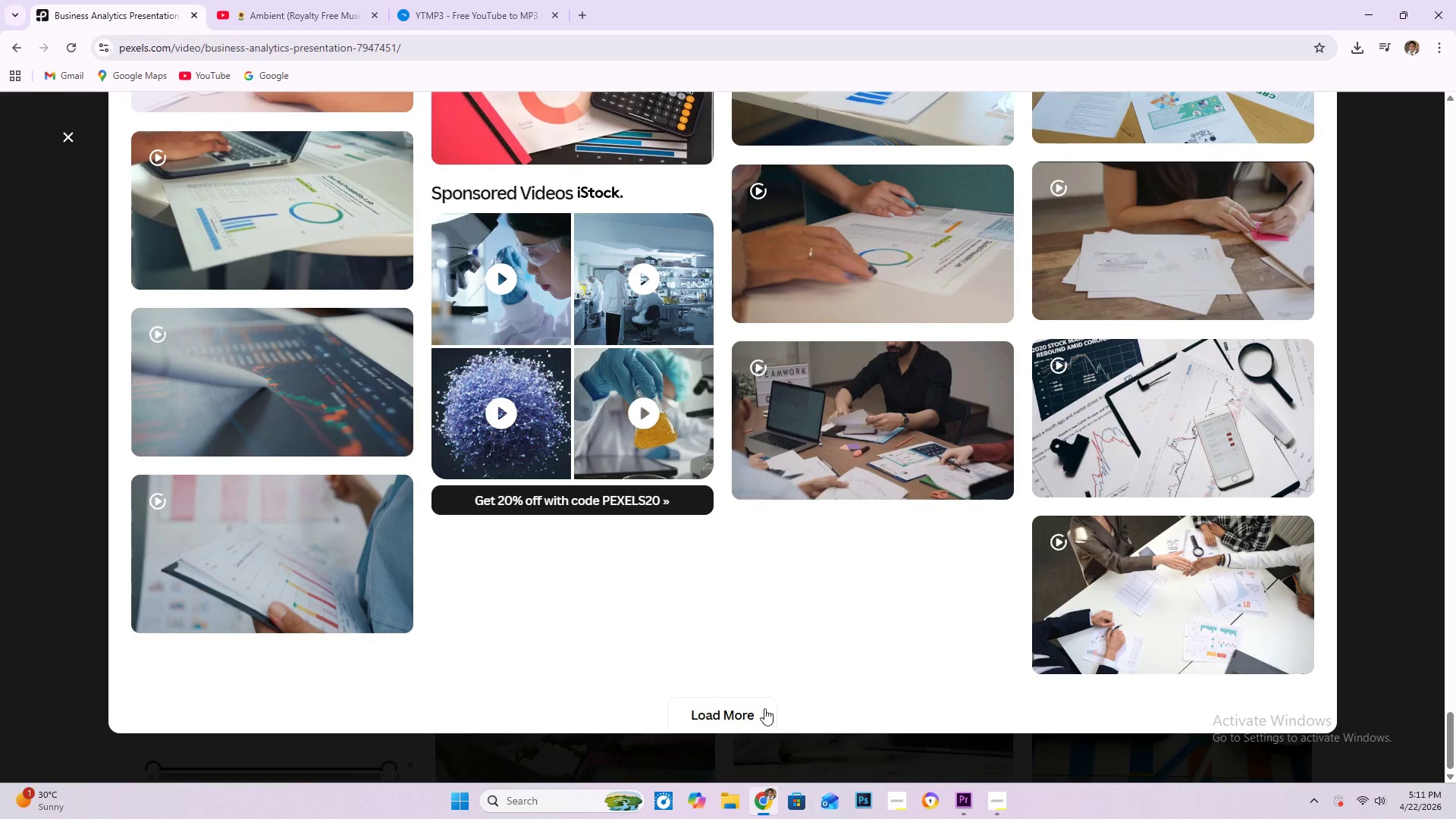 
left_click([747, 715])
 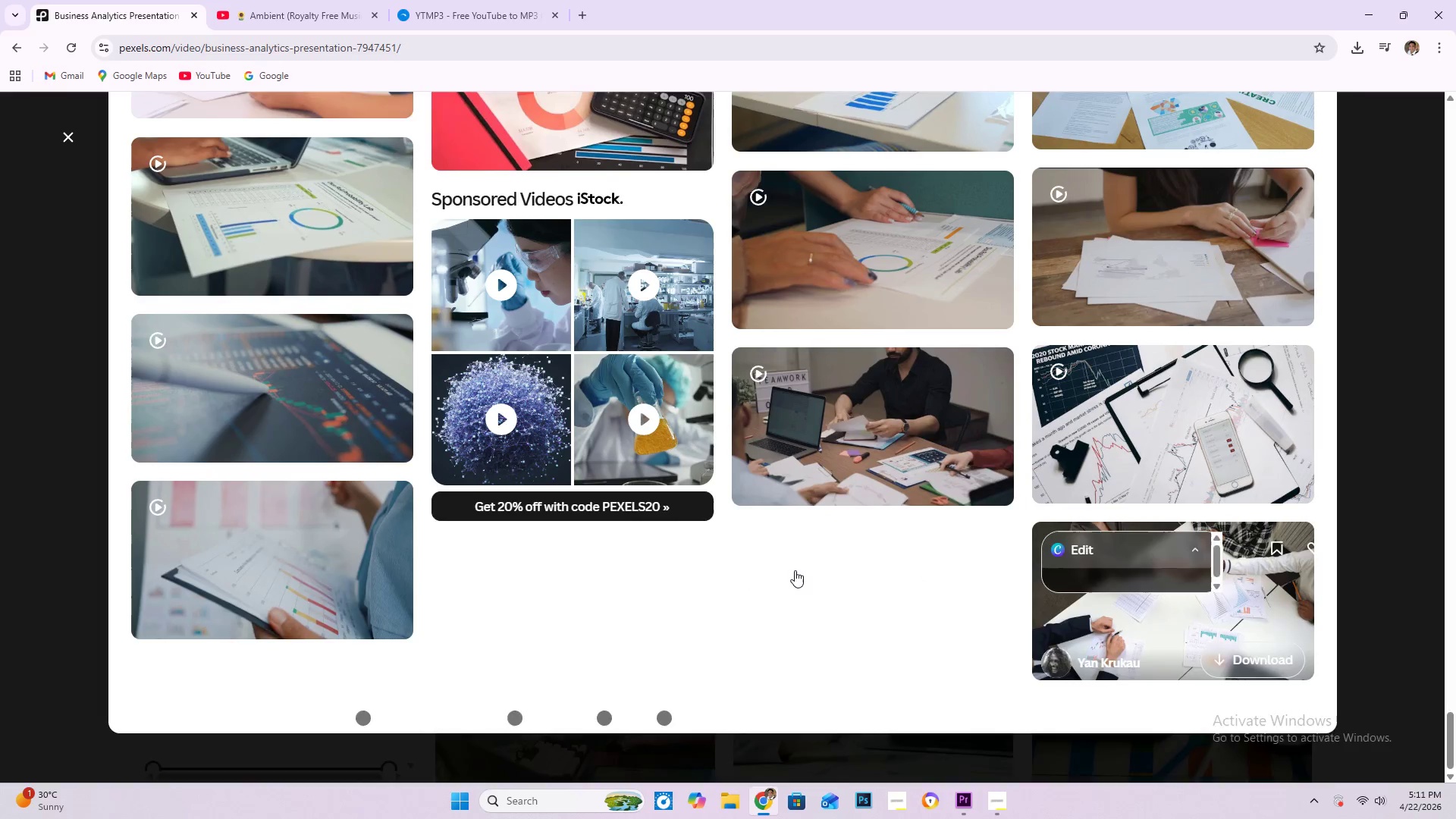 
scroll: coordinate [664, 526], scroll_direction: down, amount: 9.0
 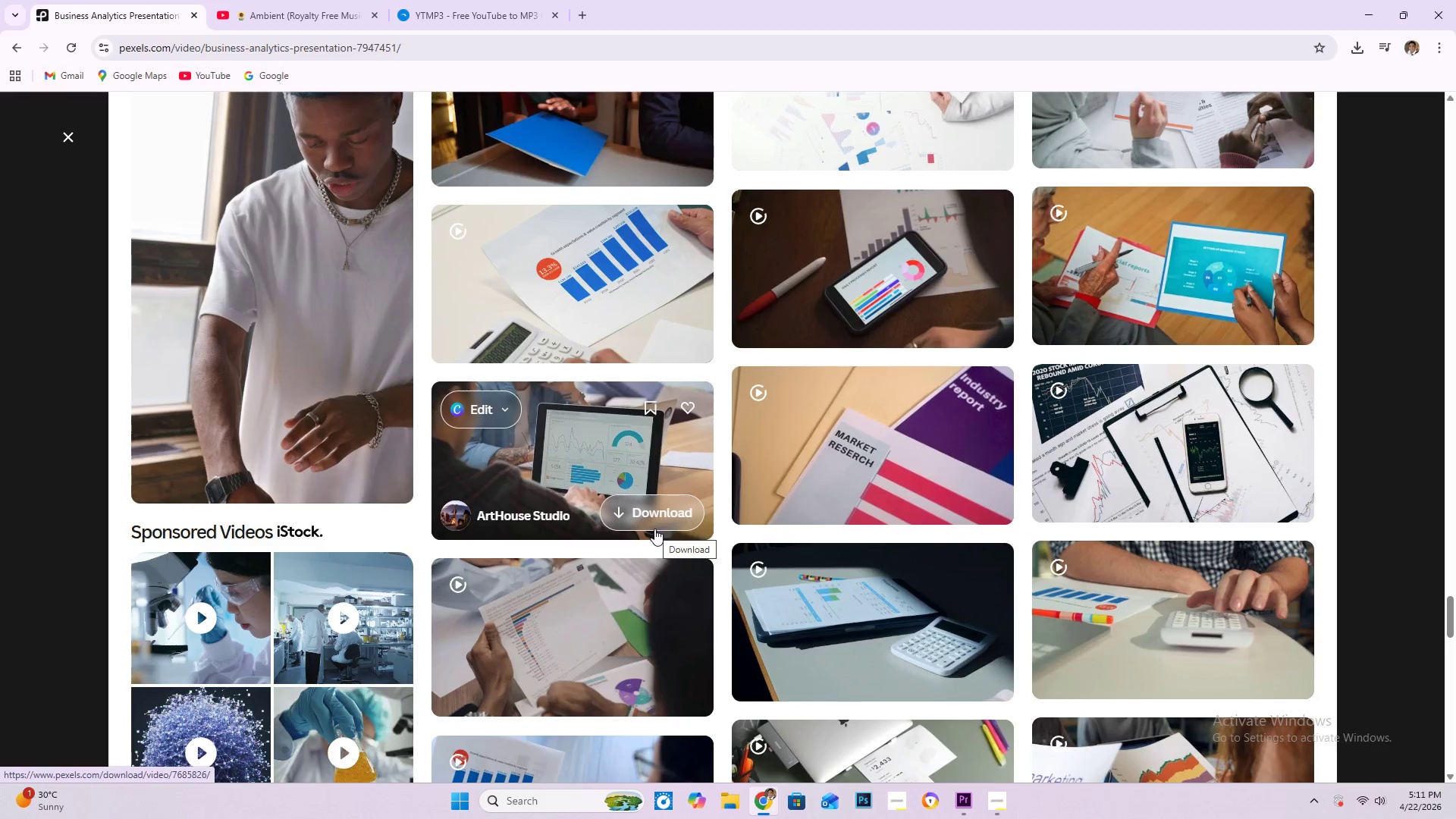 
wait(6.63)
 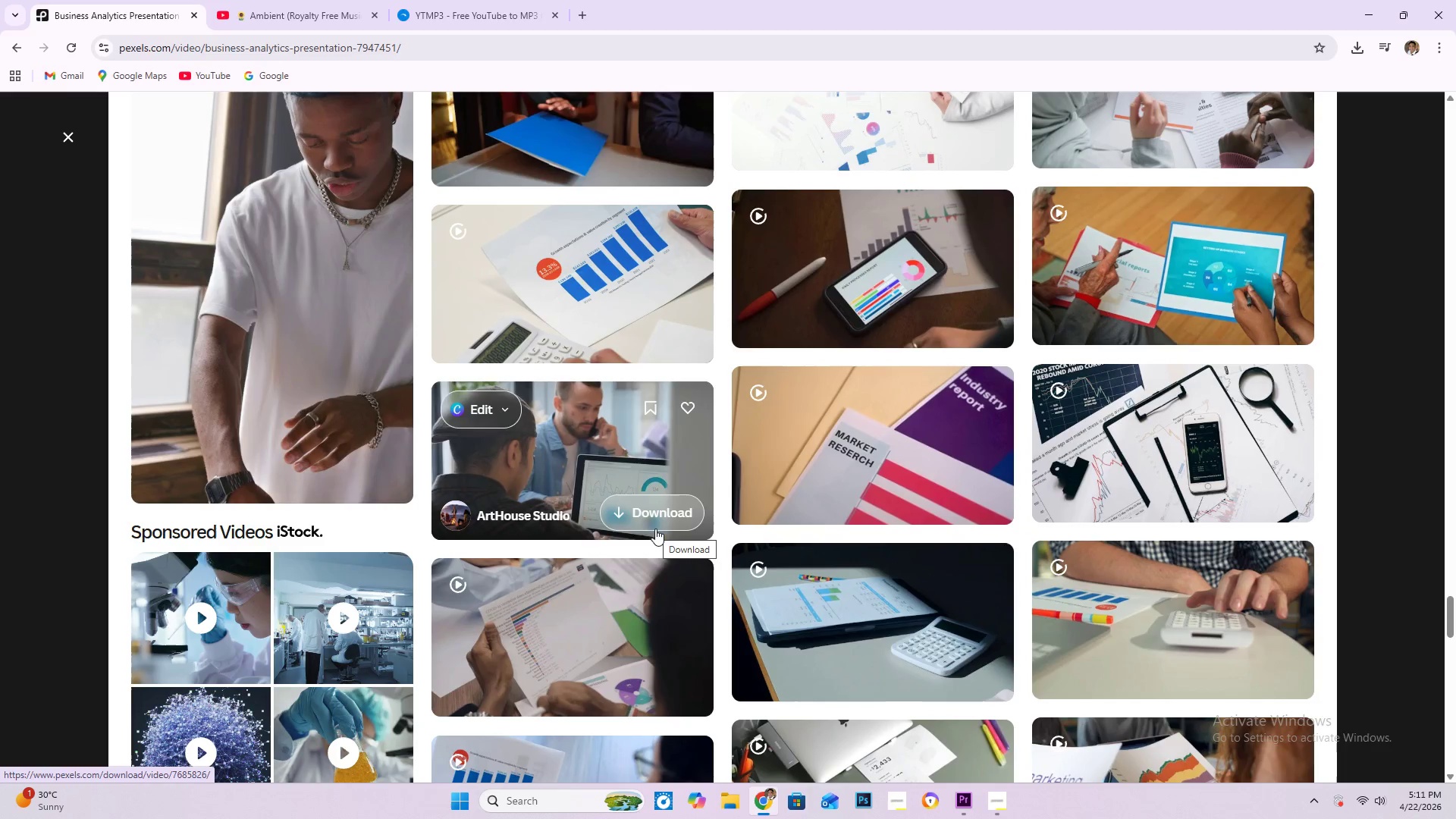 
scroll: coordinate [665, 532], scroll_direction: down, amount: 15.0
 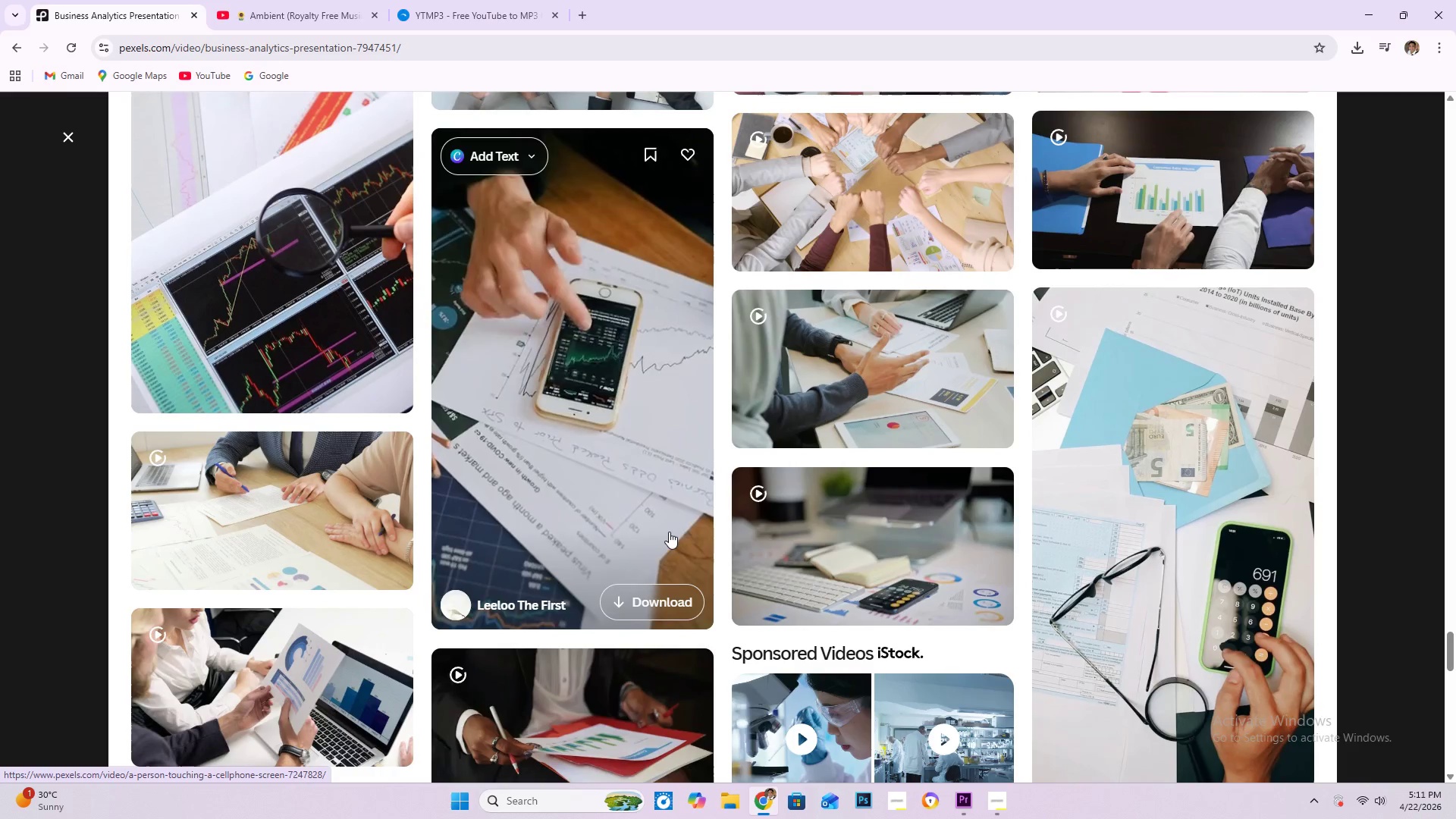 
scroll: coordinate [626, 519], scroll_direction: down, amount: 12.0
 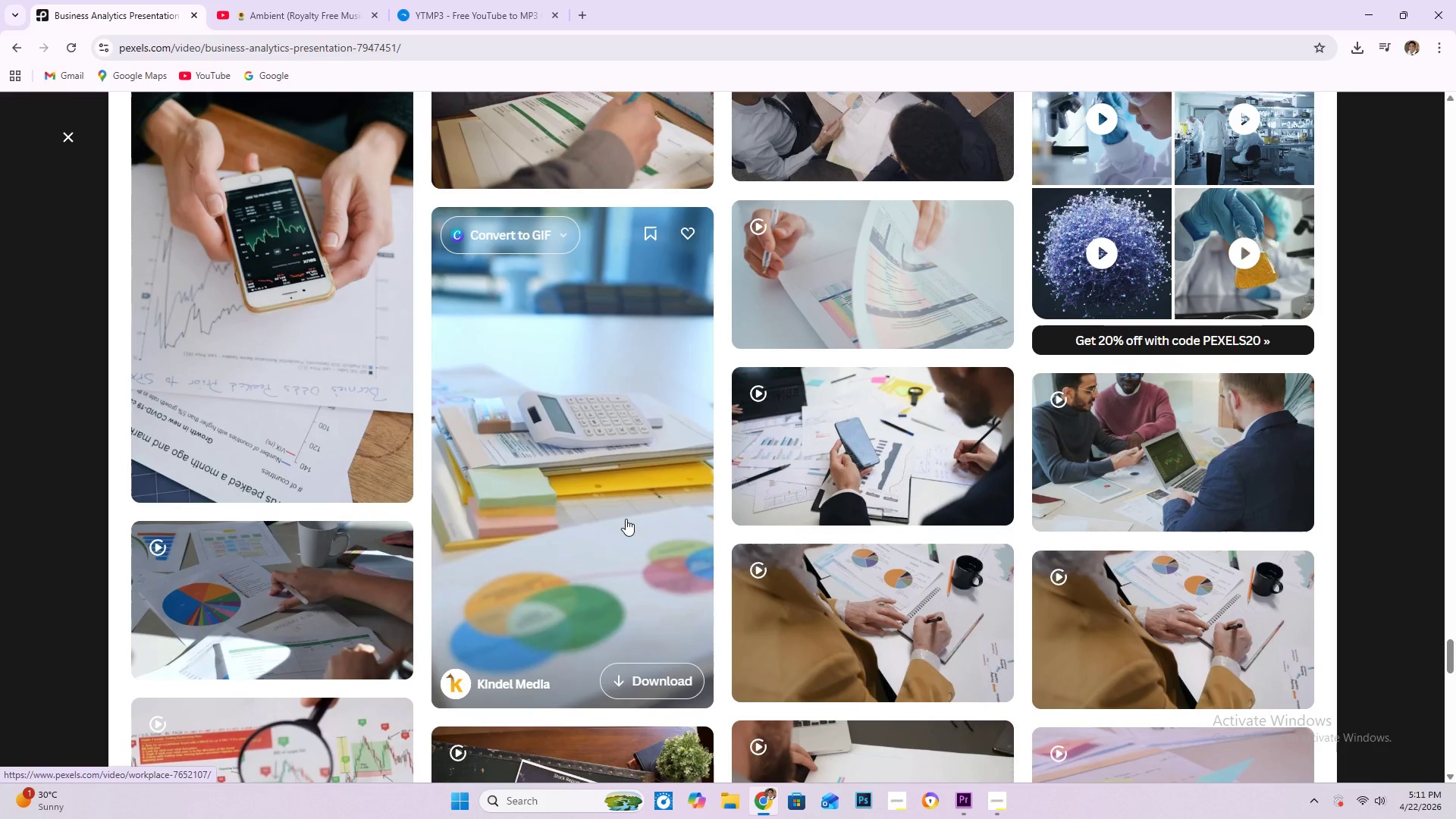 
scroll: coordinate [615, 503], scroll_direction: down, amount: 13.0
 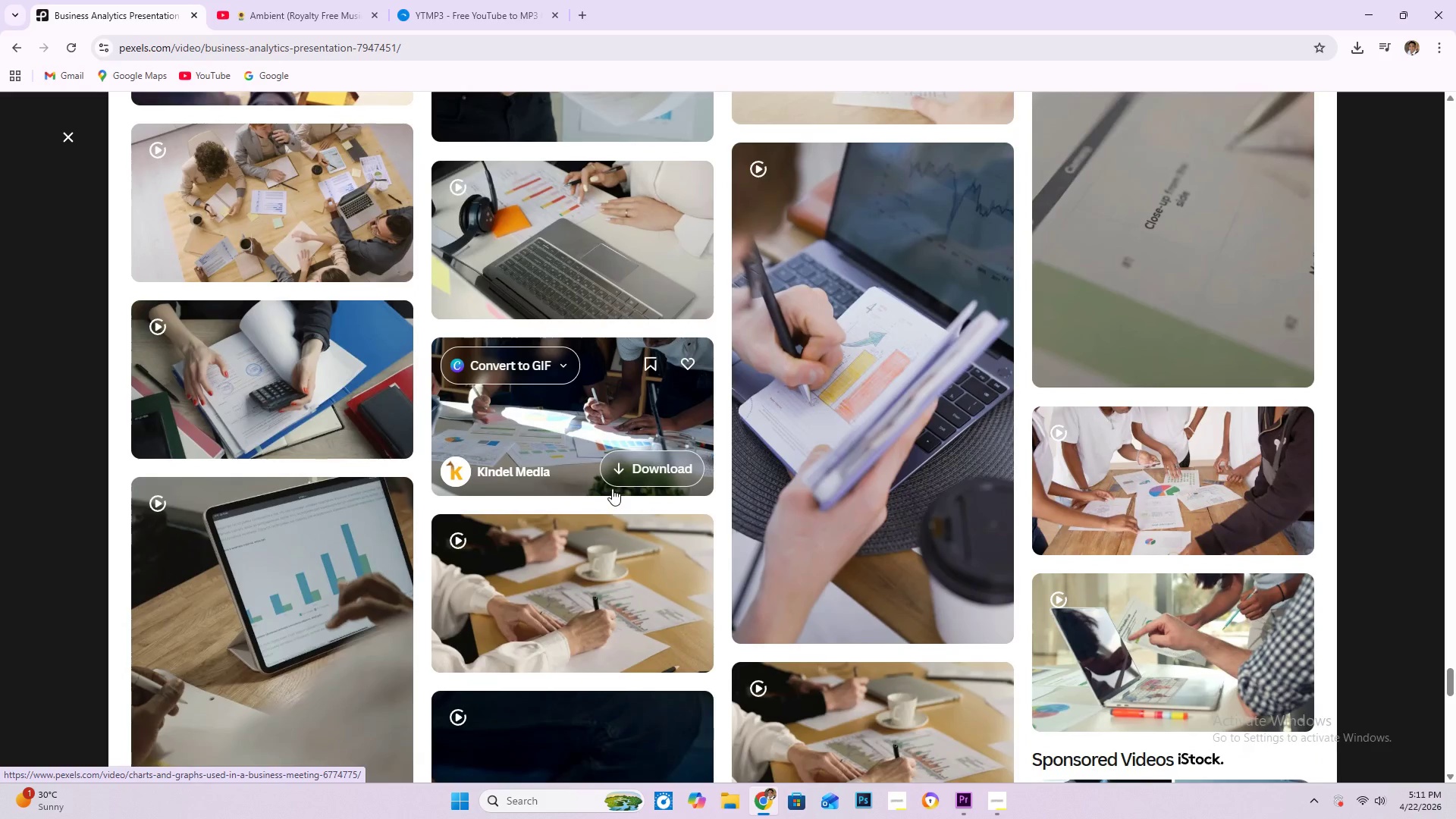 
key(Alt+AltLeft)
 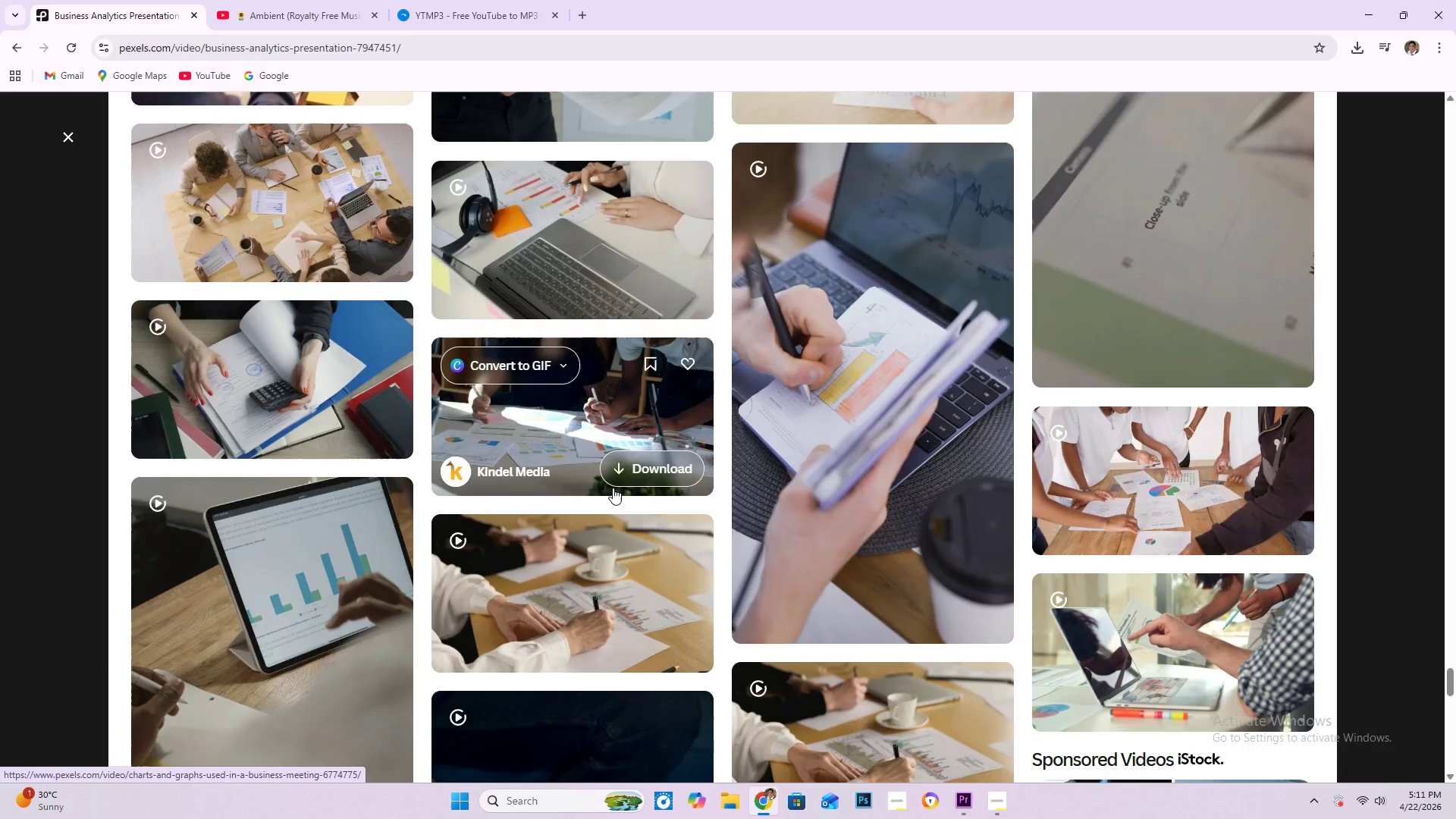 
key(Alt+Tab)
 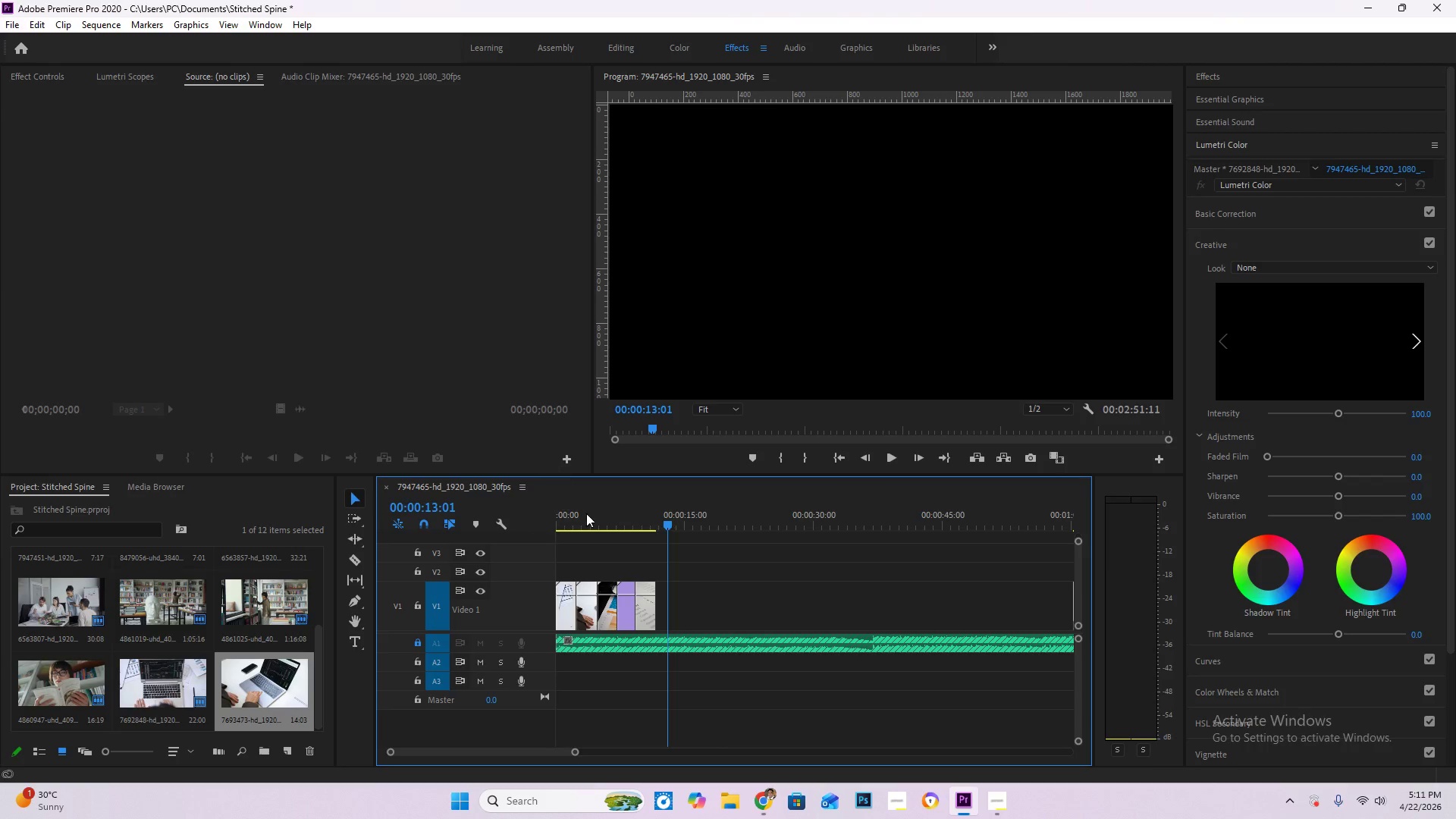 
left_click_drag(start_coordinate=[584, 513], to_coordinate=[457, 528])
 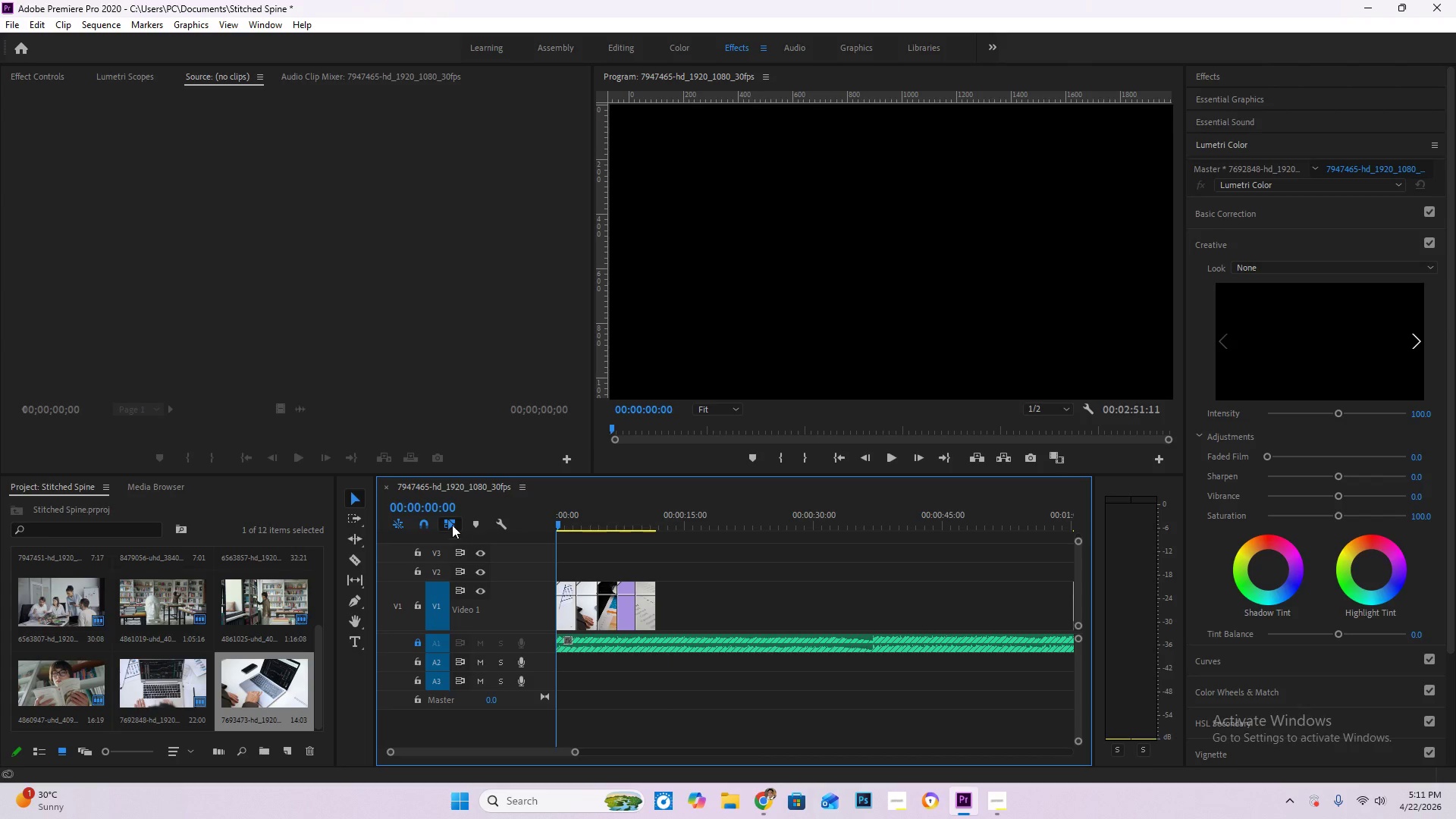 
key(Space)
 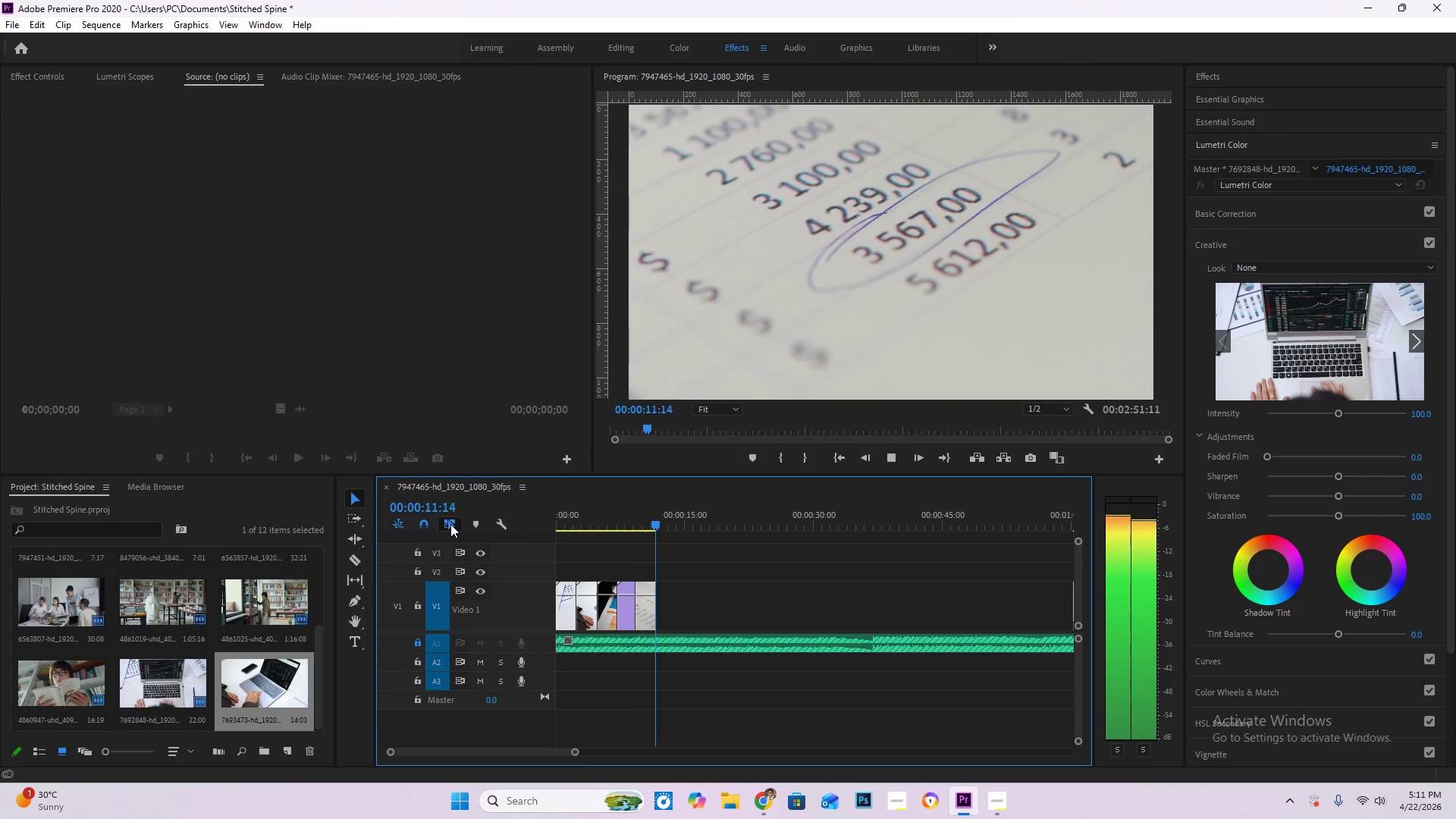 
wait(16.67)
 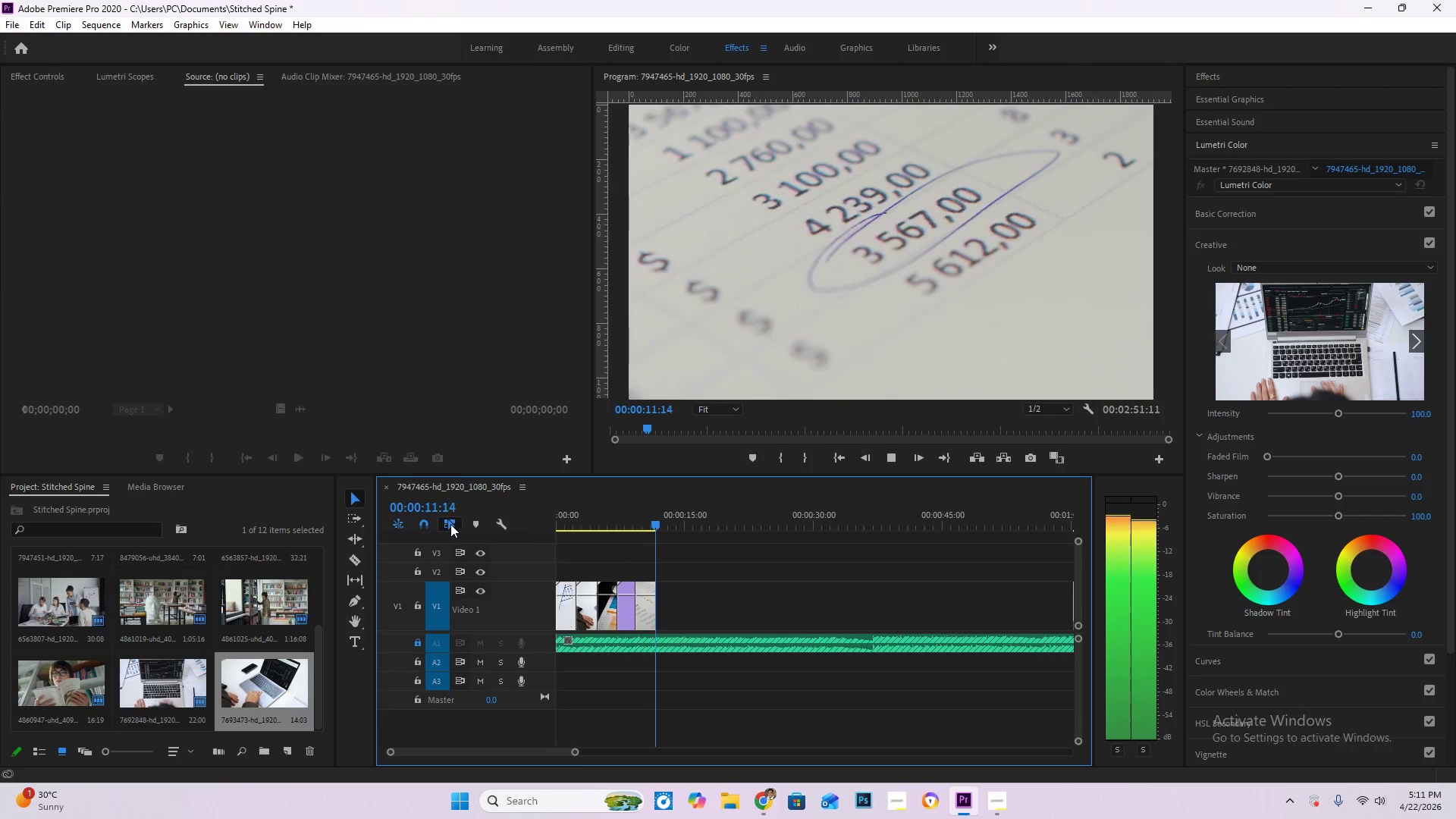 
hold_key(key=AltLeft, duration=0.48)
scroll: coordinate [717, 578], scroll_direction: down, amount: 5.0
 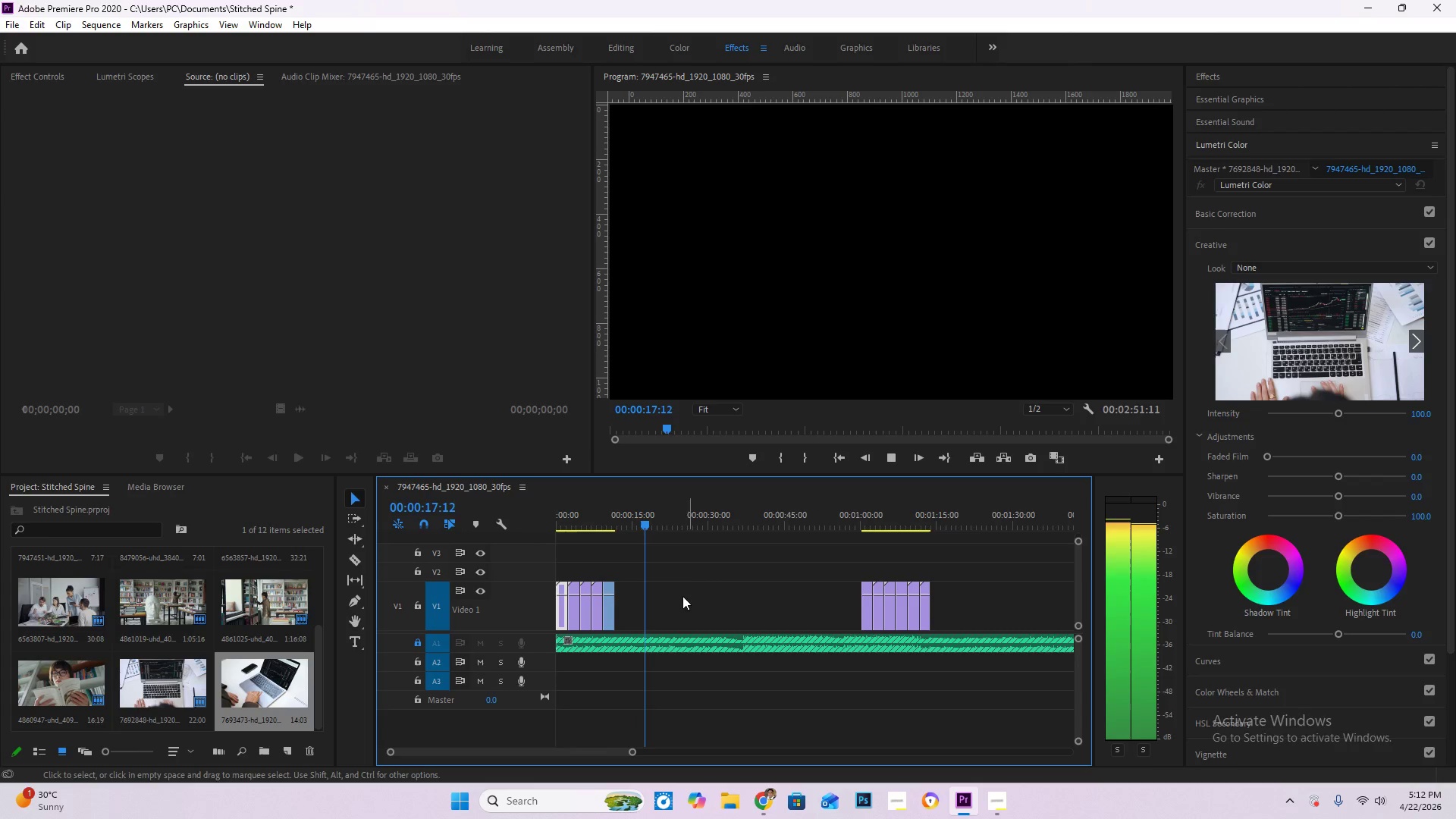 
key(Space)
 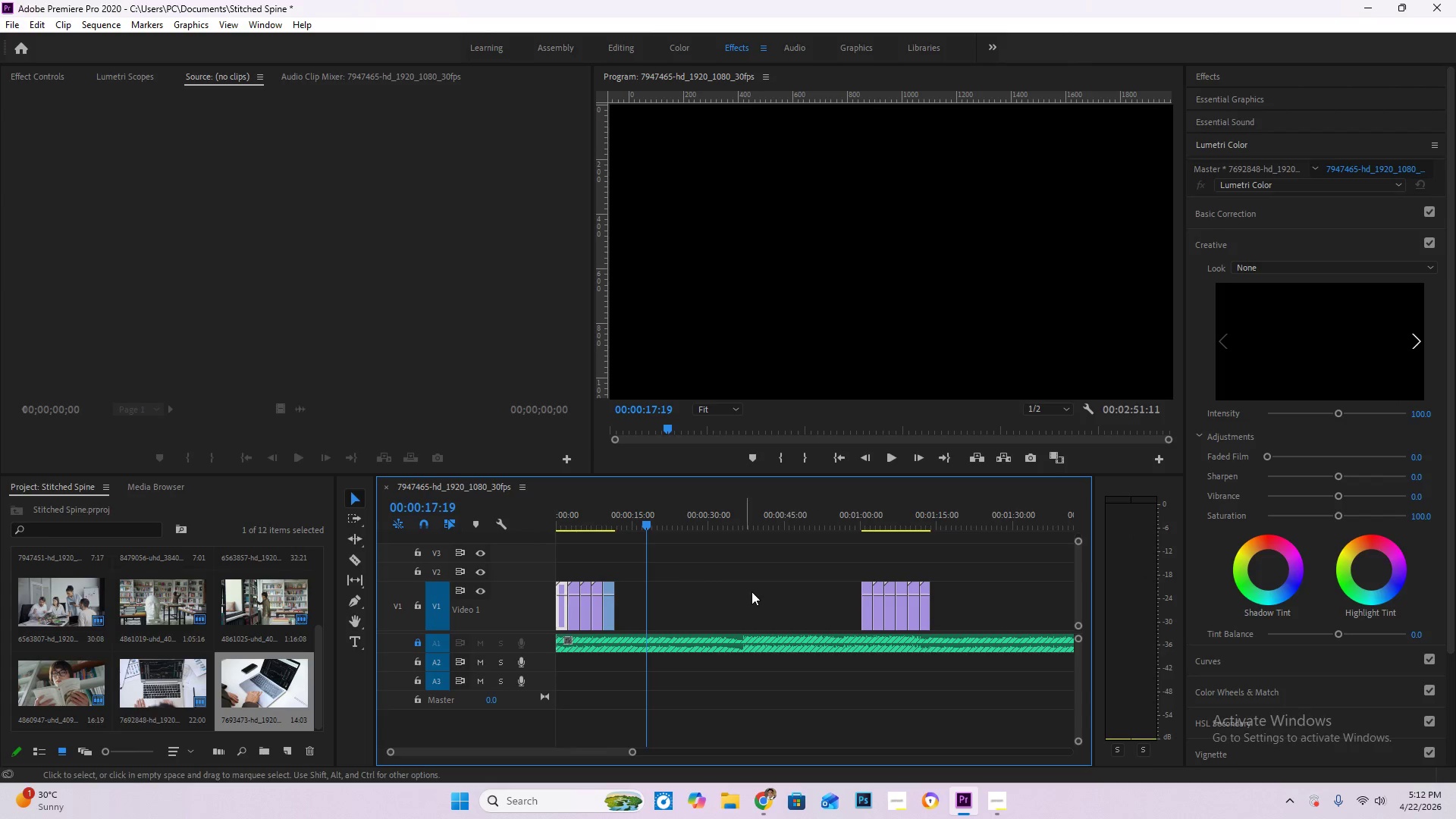 
left_click_drag(start_coordinate=[780, 595], to_coordinate=[960, 622])
 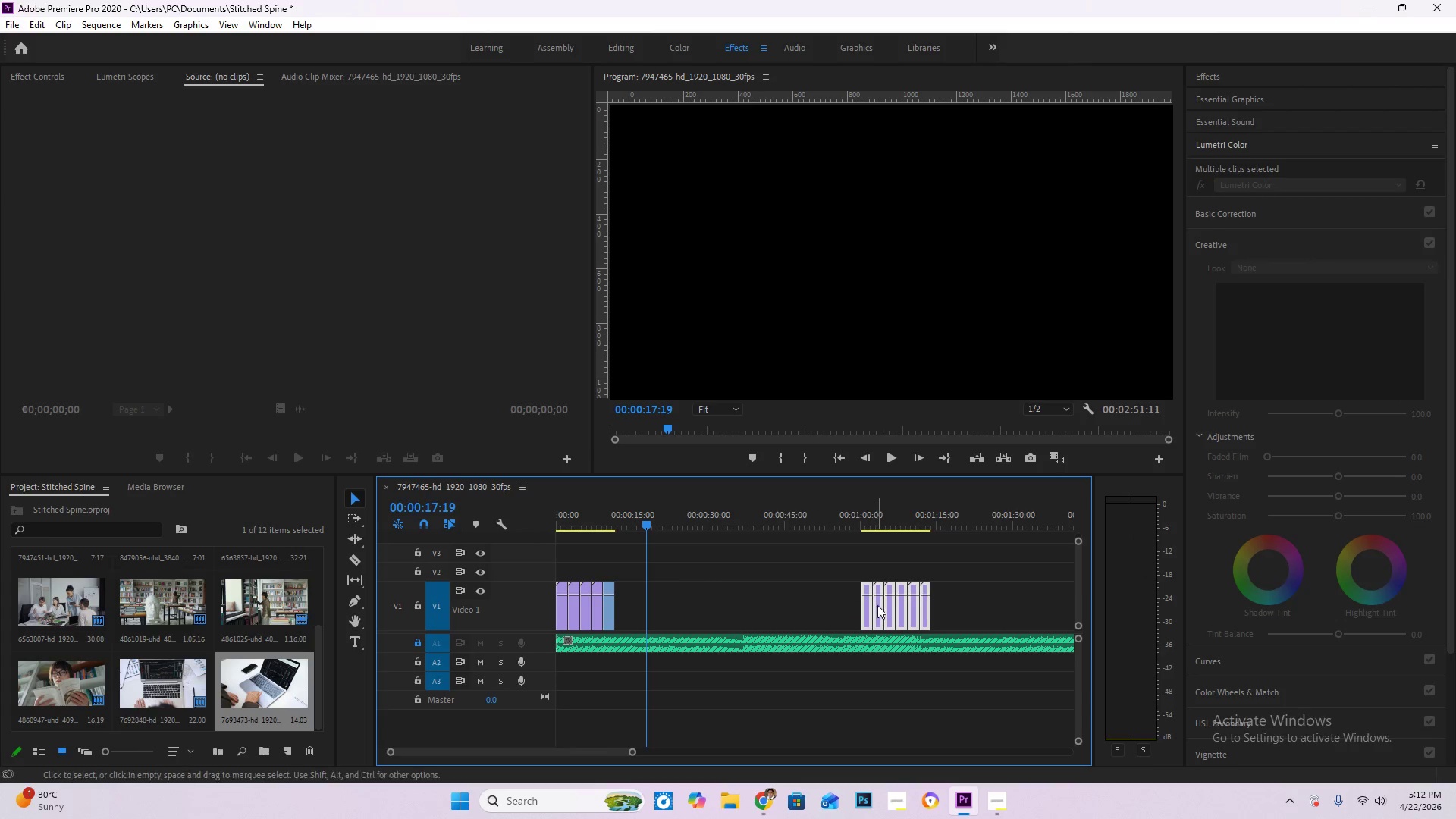 
left_click_drag(start_coordinate=[879, 607], to_coordinate=[635, 607])
 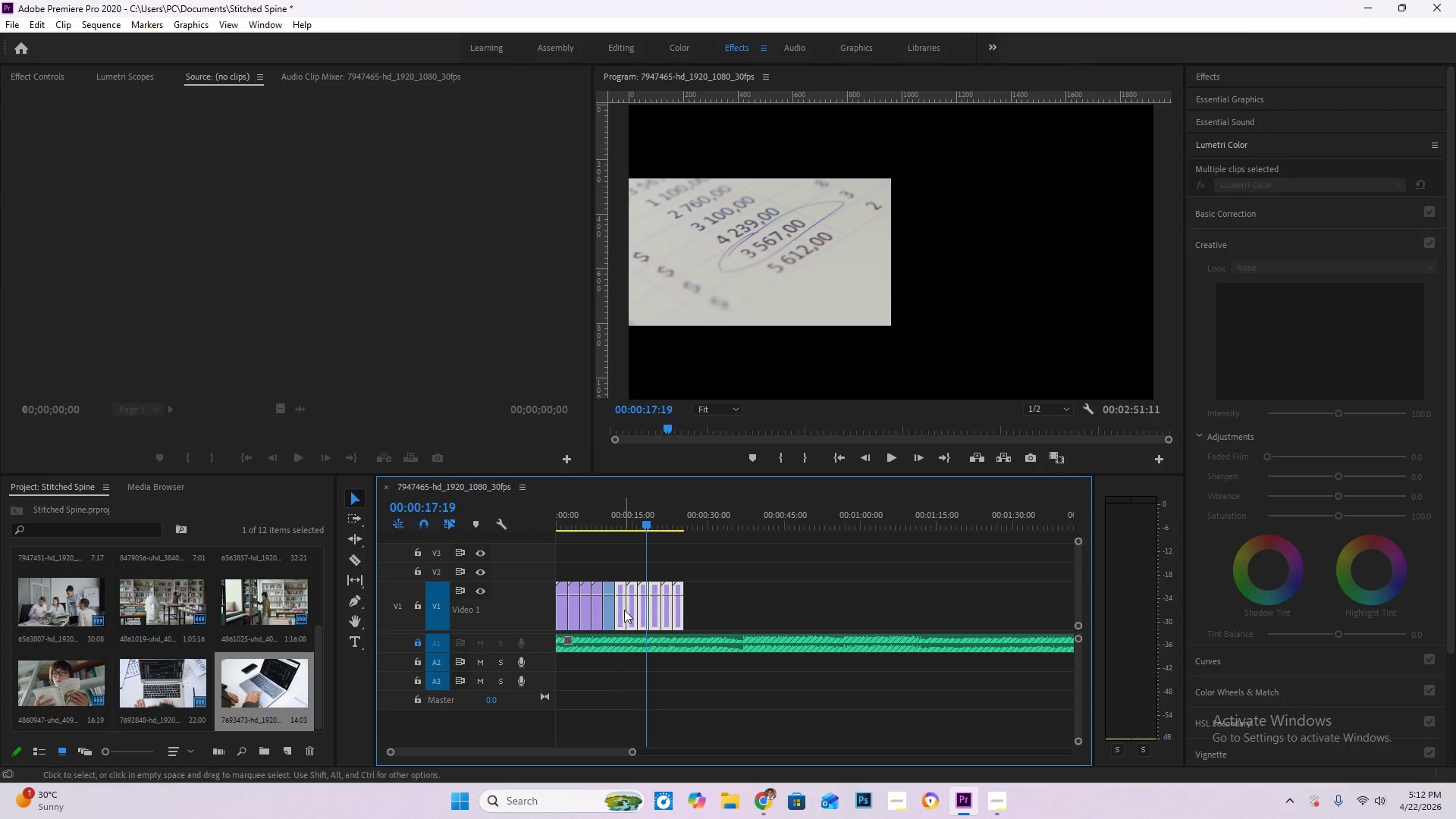 
hold_key(key=AltLeft, duration=0.69)
scroll: coordinate [620, 627], scroll_direction: up, amount: 10.0
 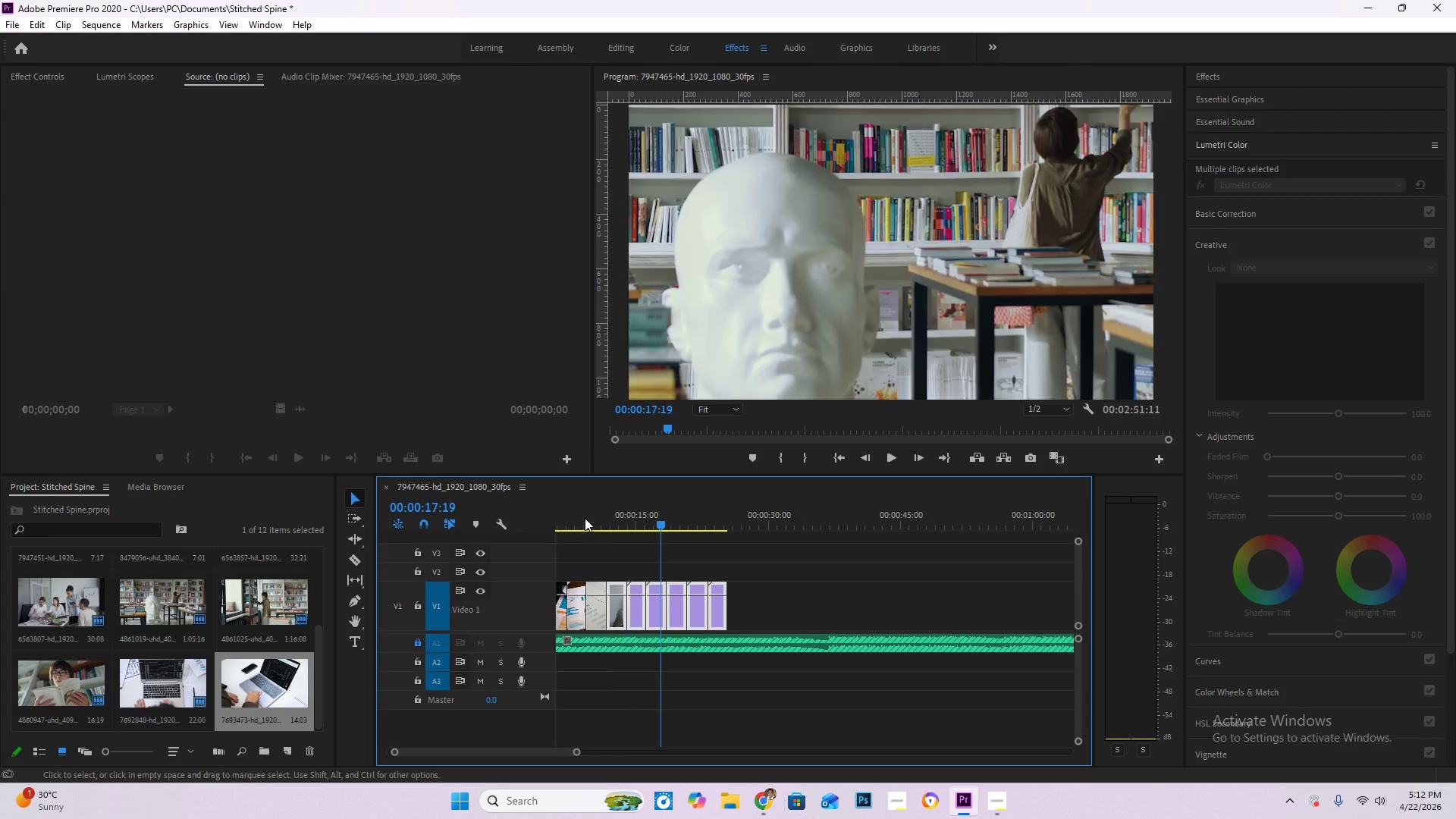 
left_click([585, 513])
 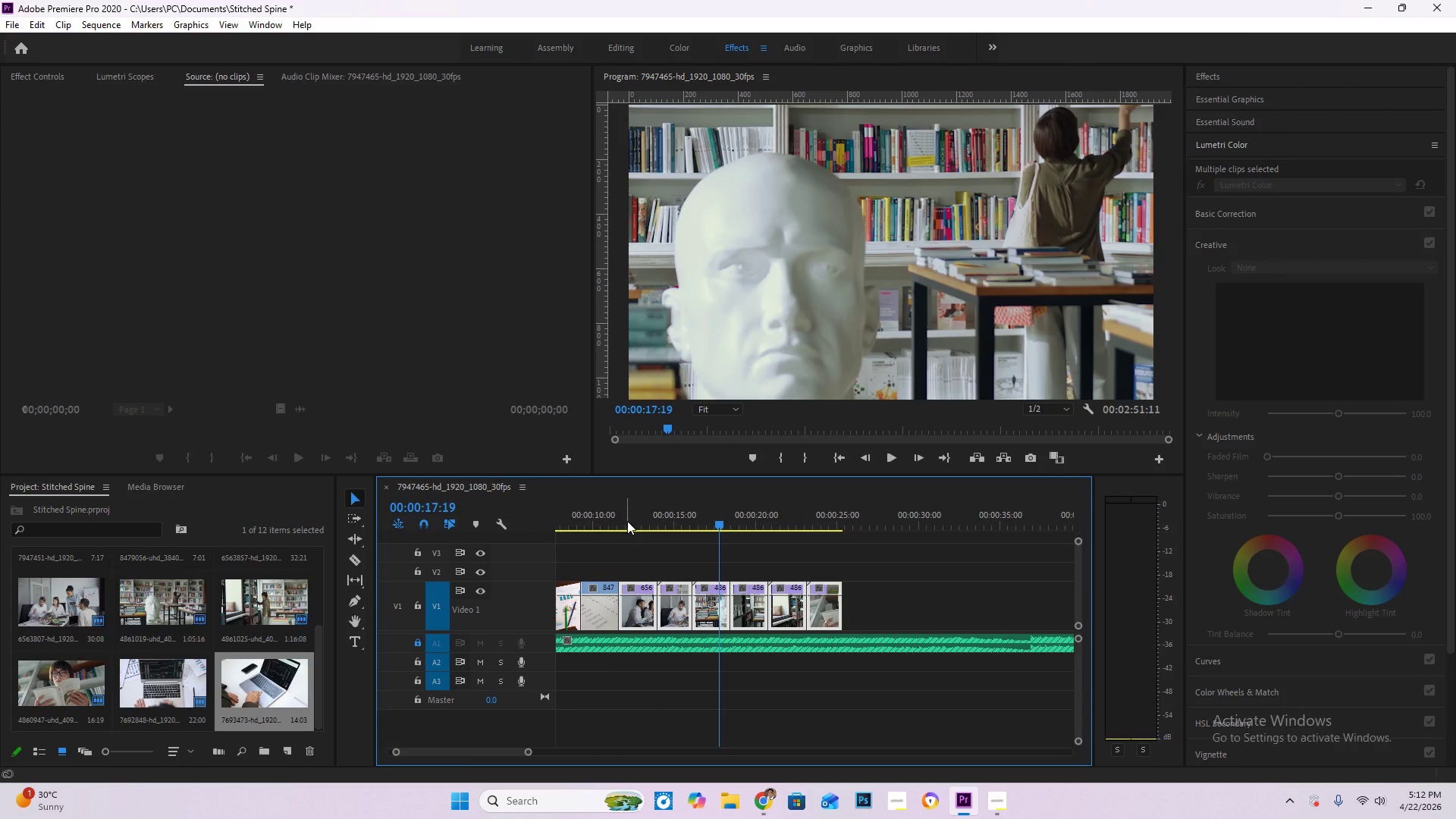 
left_click([608, 516])
 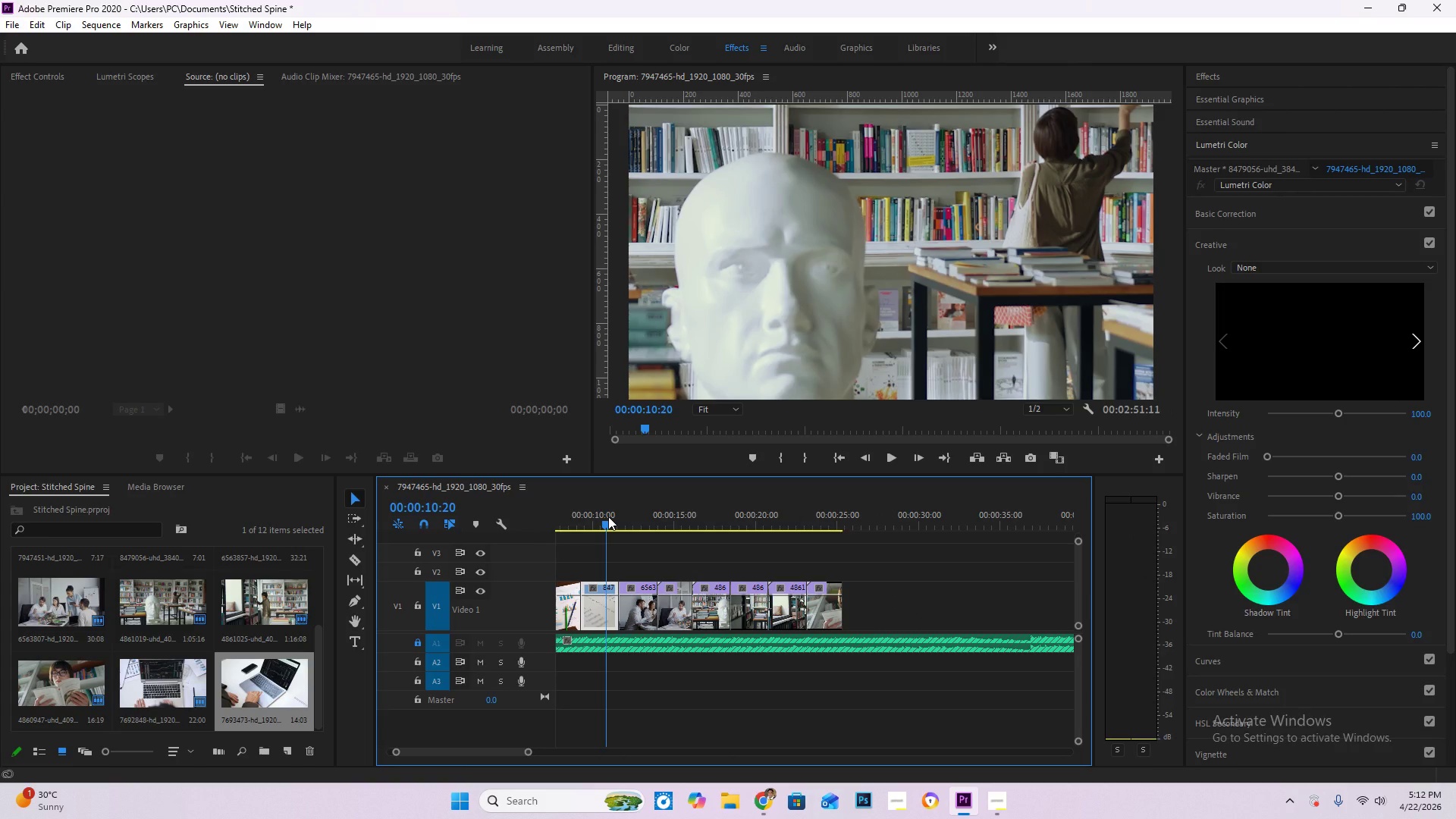 
key(Space)
 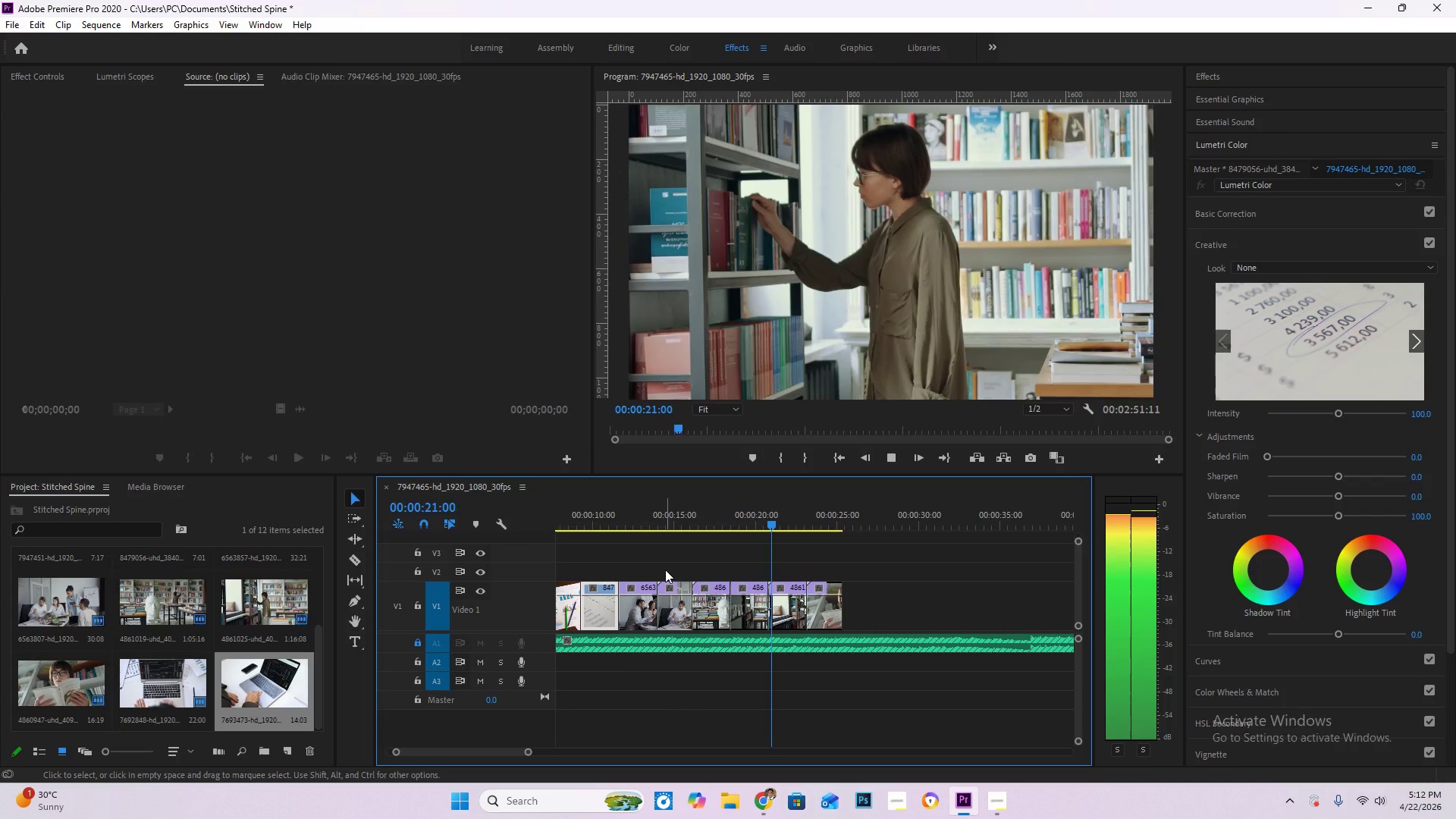 
wait(16.34)
 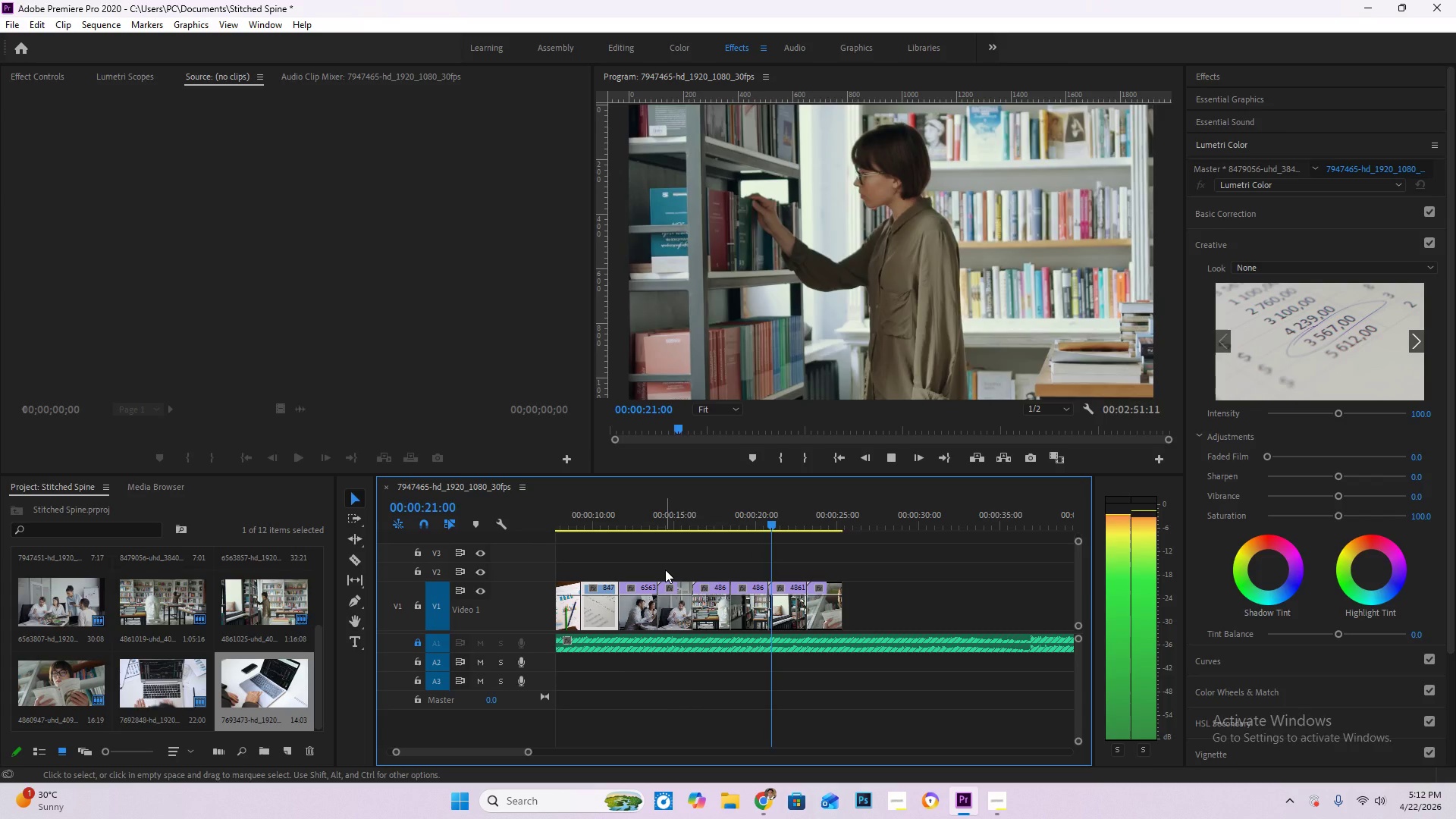 
key(Space)
 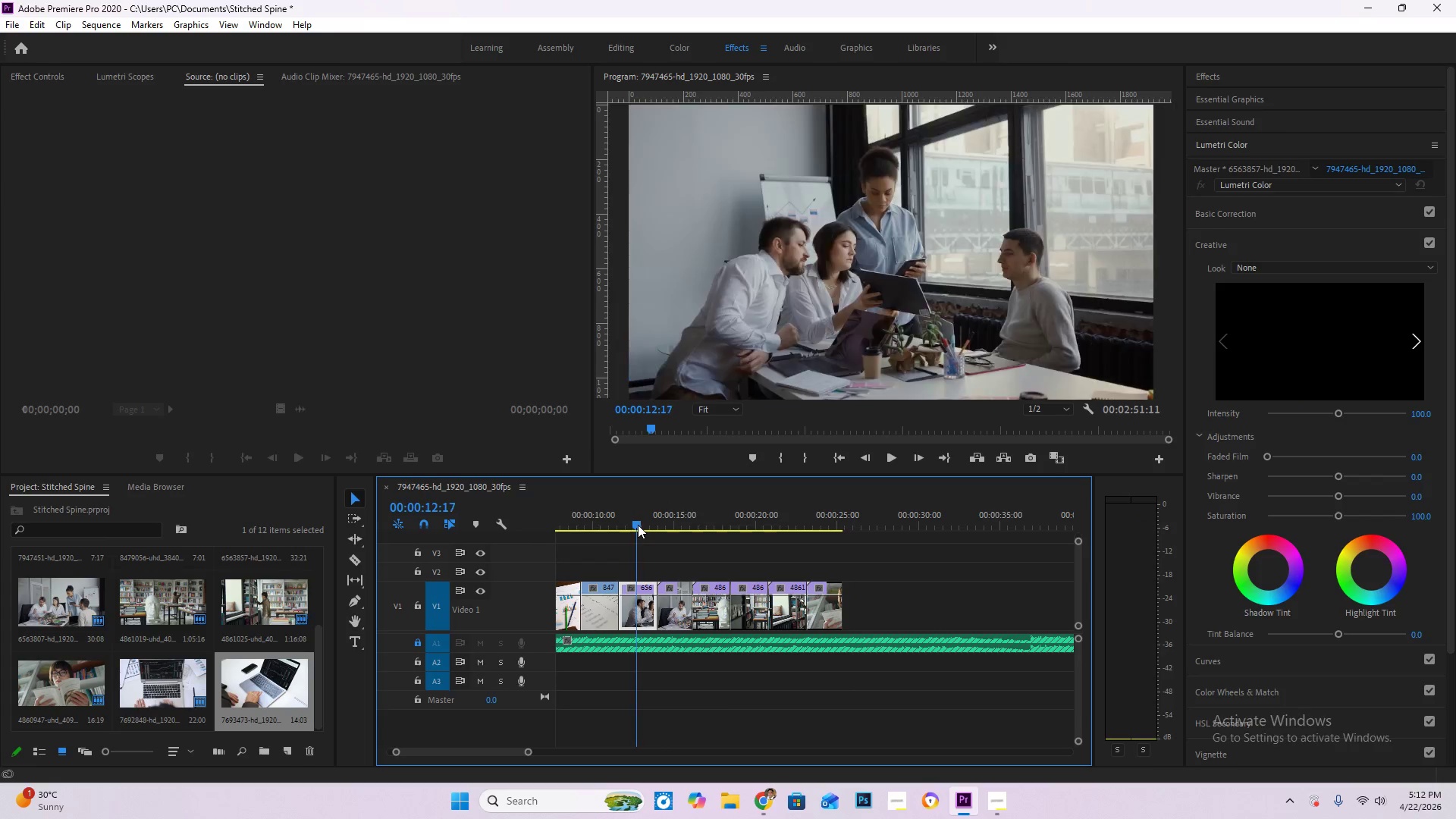 
wait(5.77)
 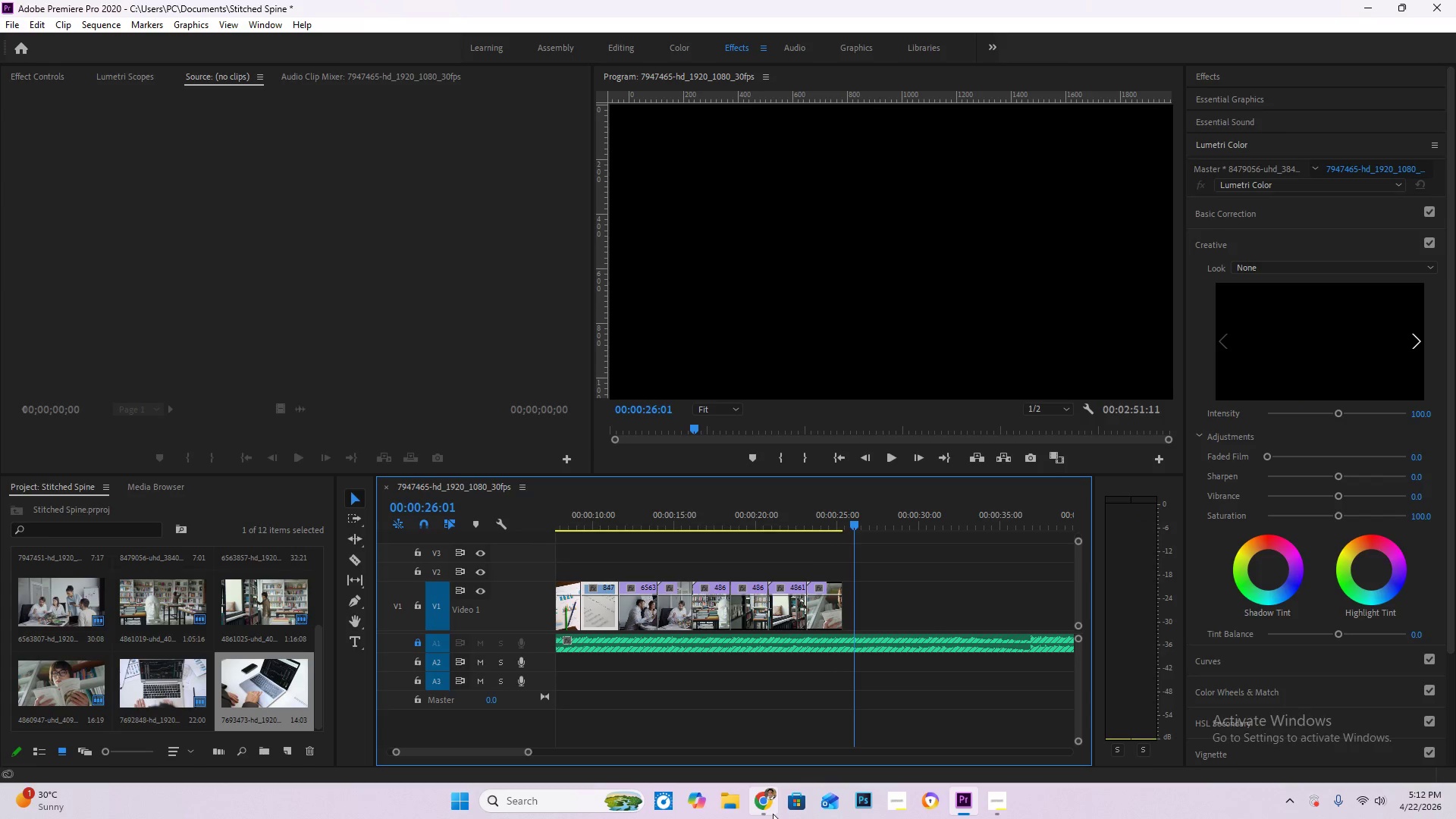 
left_click([772, 810])
 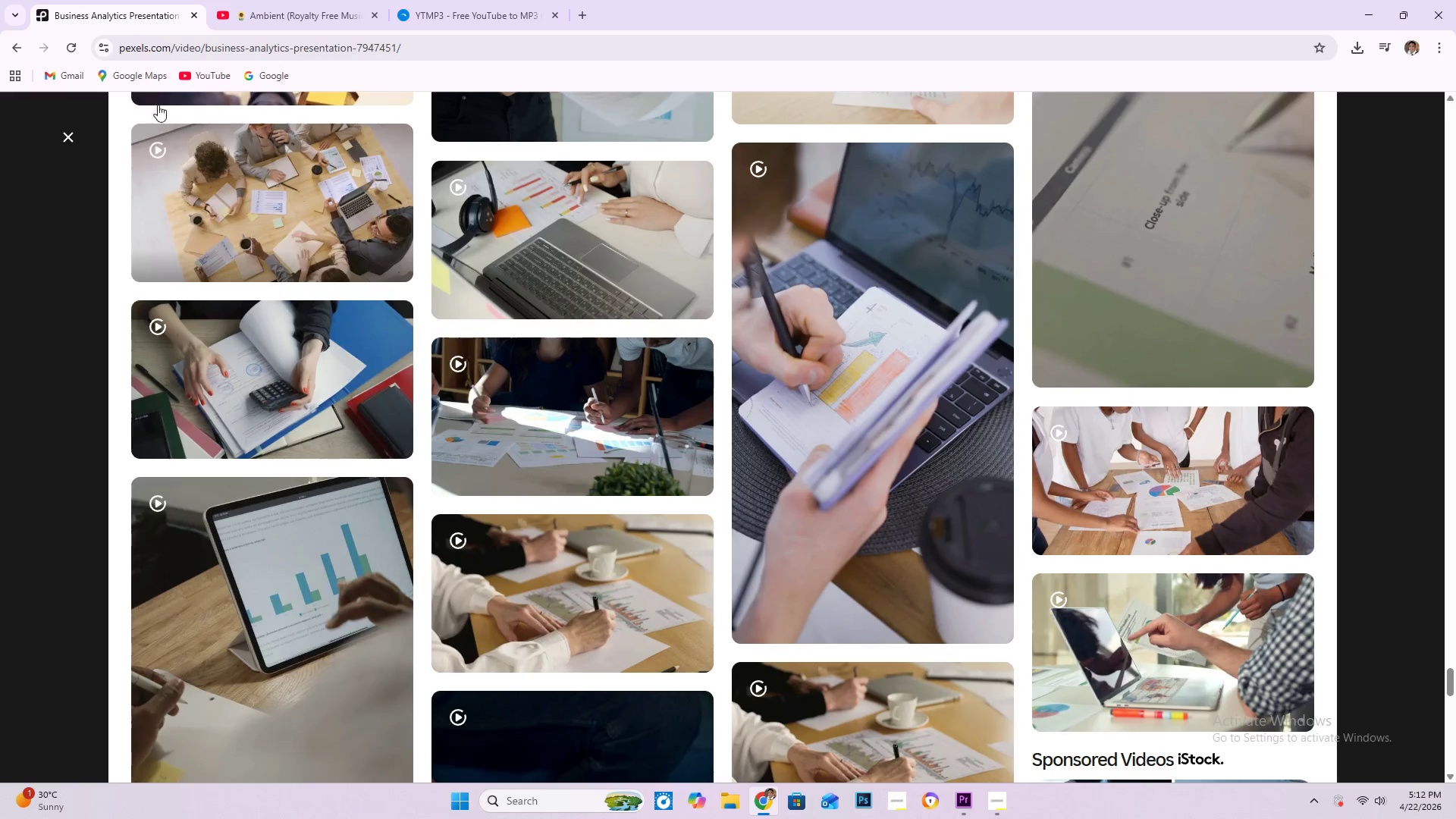 
scroll: coordinate [1289, 397], scroll_direction: up, amount: 14.0
 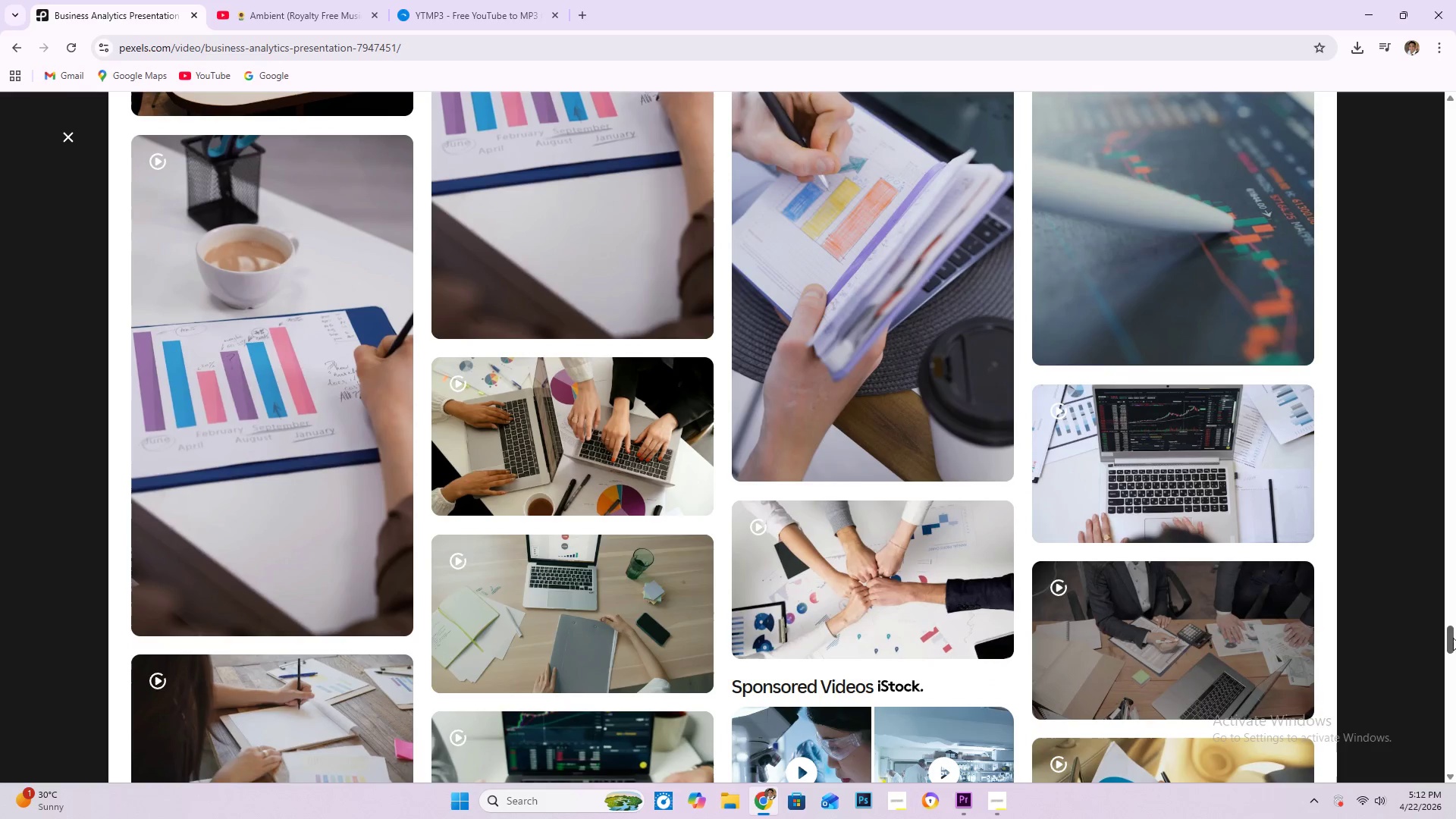 
left_click_drag(start_coordinate=[1451, 635], to_coordinate=[1455, 108])
 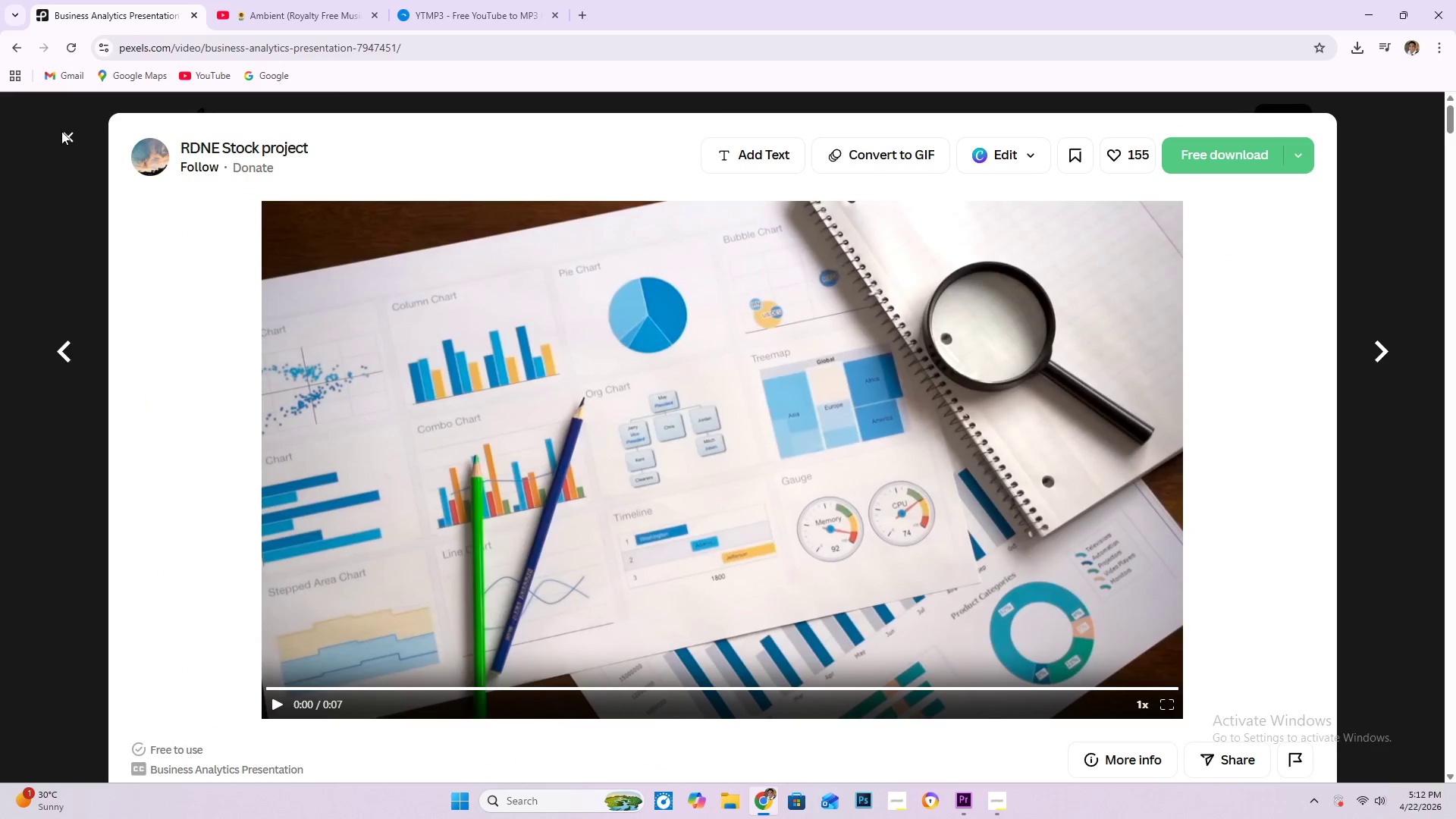 
left_click([64, 133])
 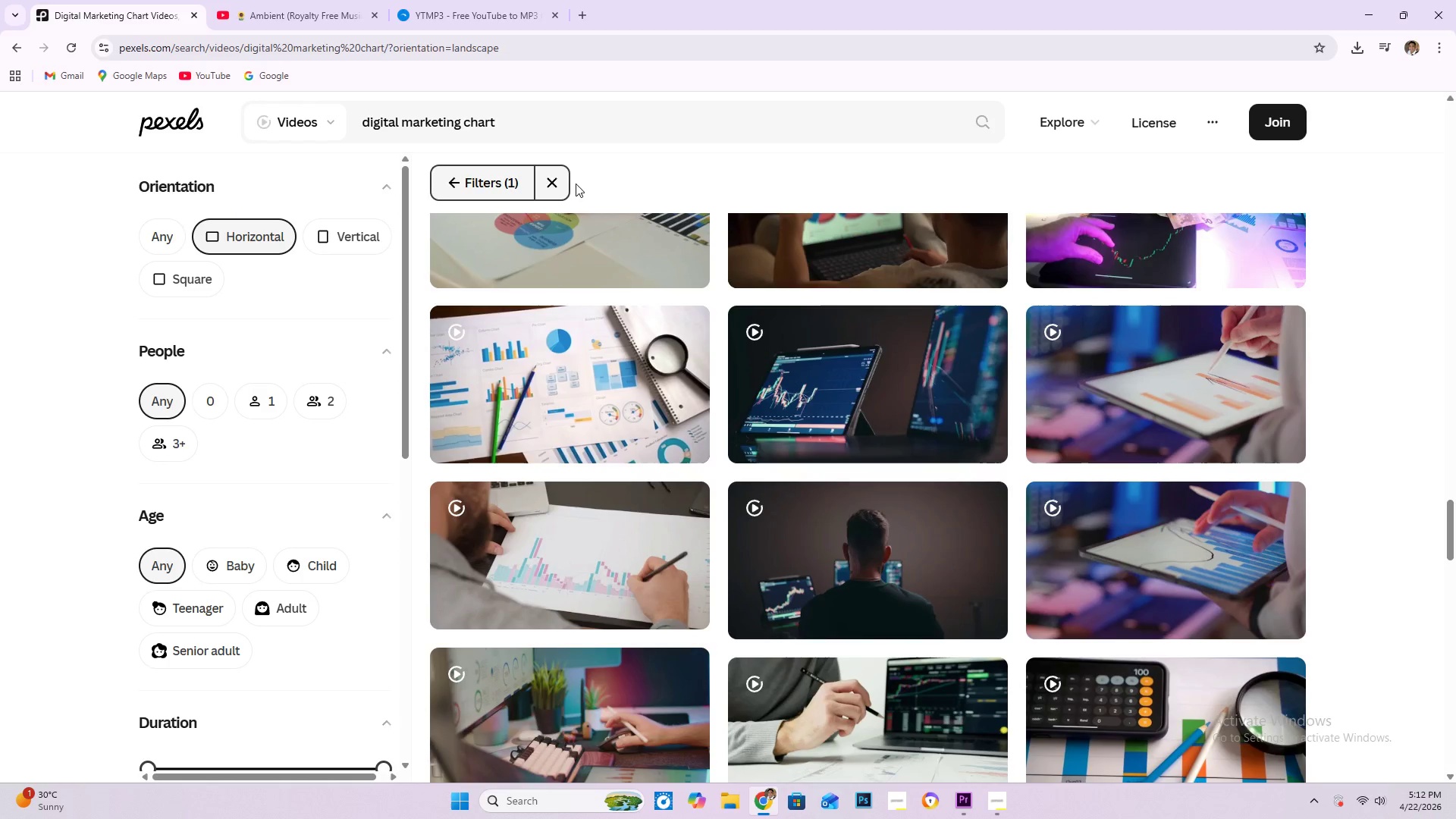 
left_click([539, 120])
 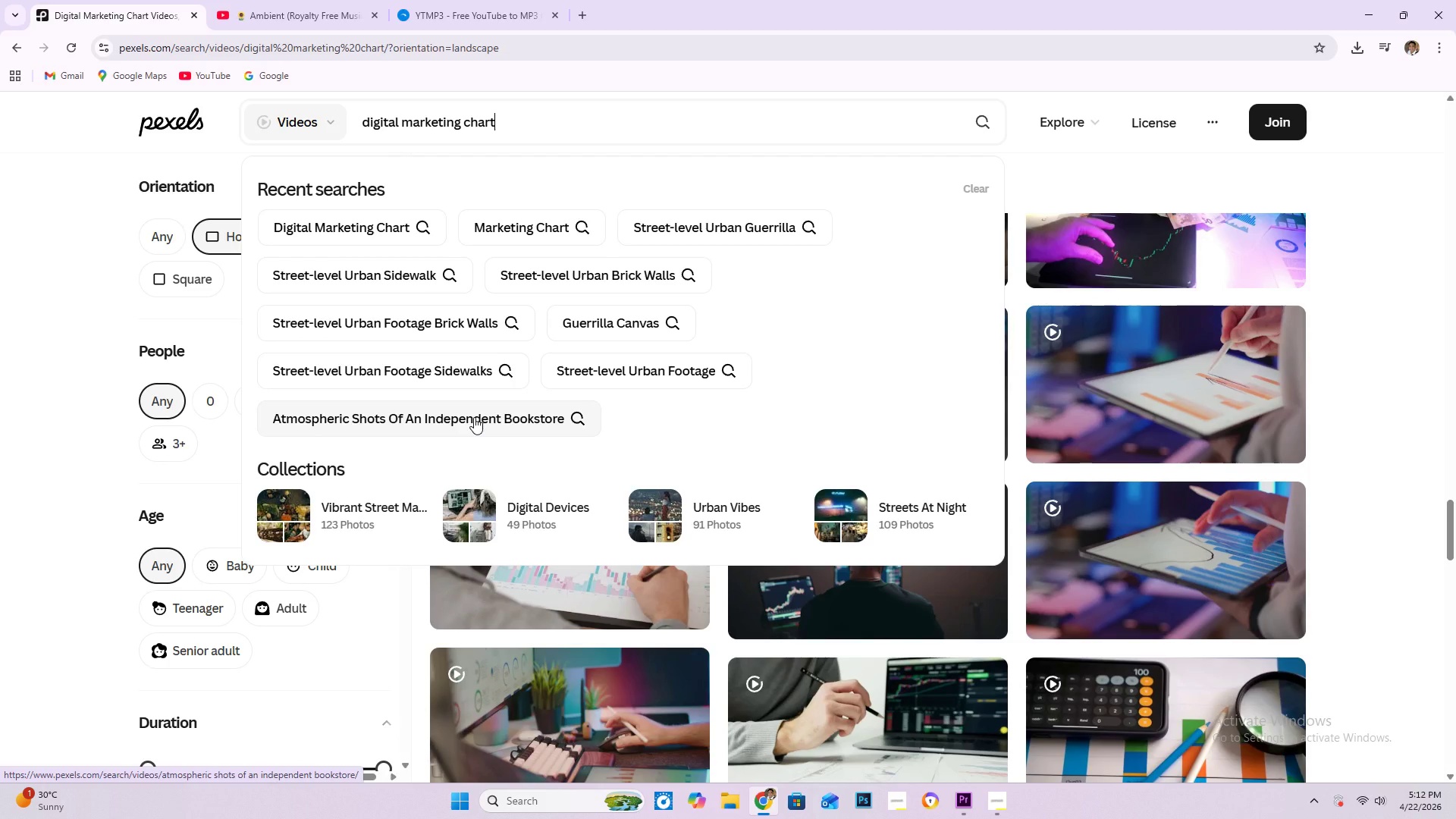 
wait(7.52)
 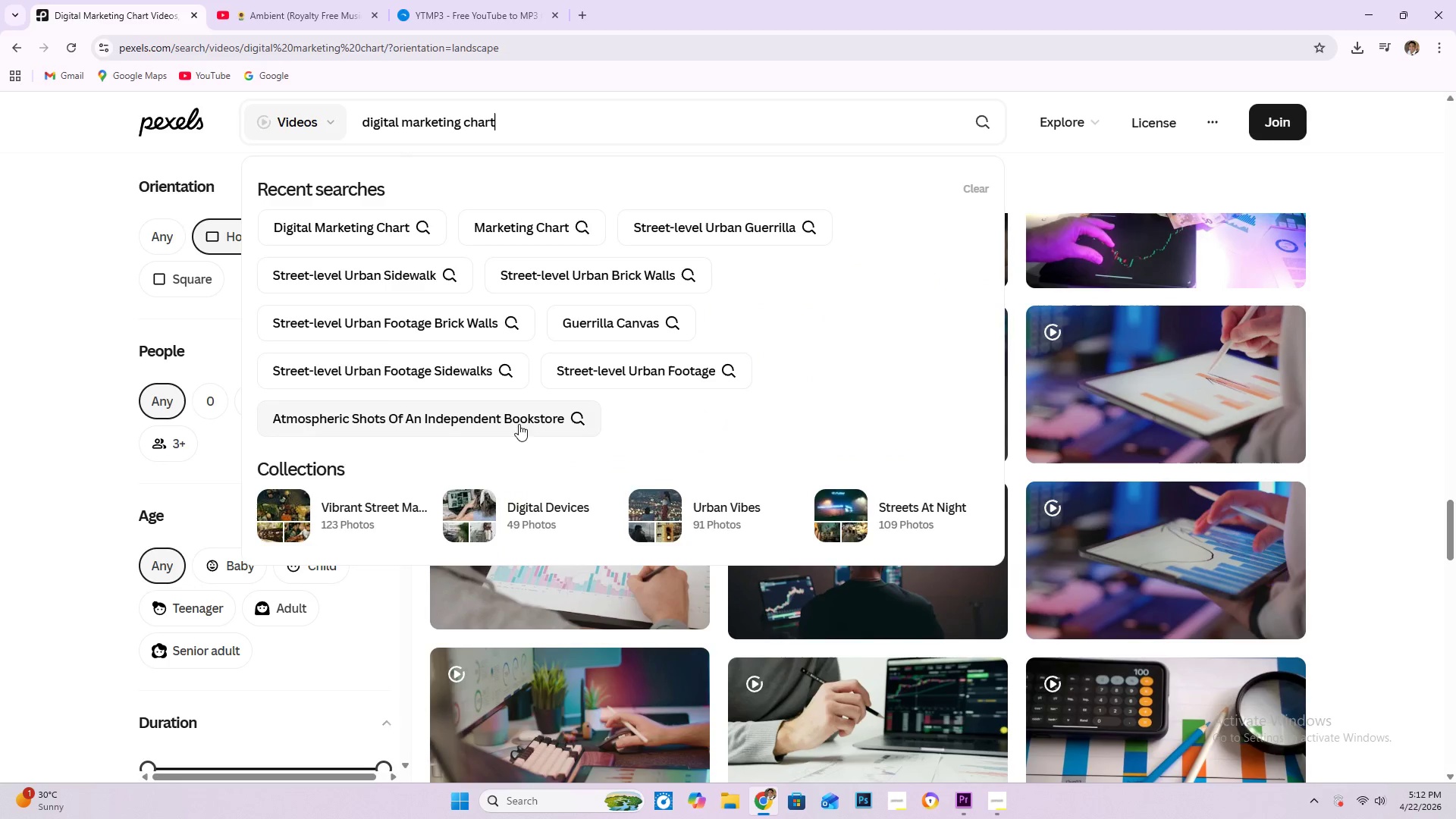 
left_click([992, 805])